 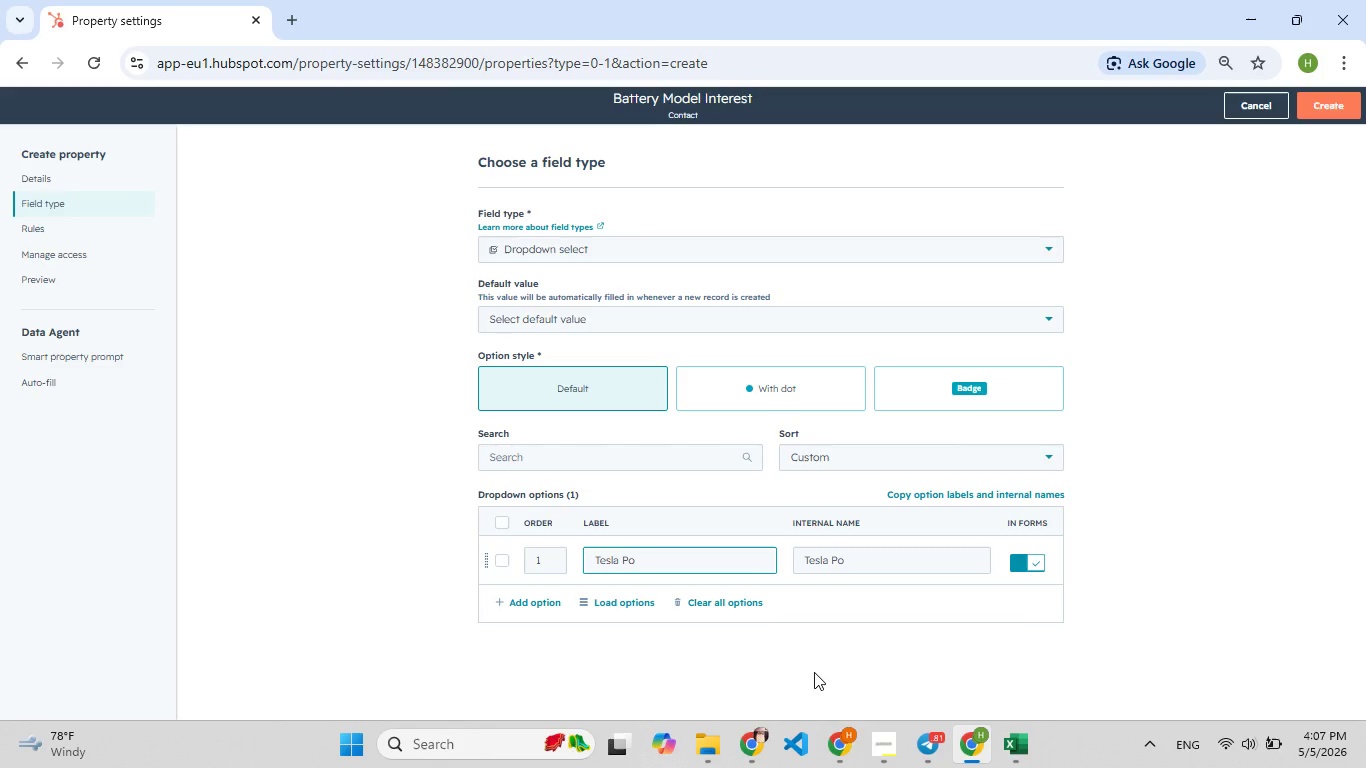 
type(wall 3)
 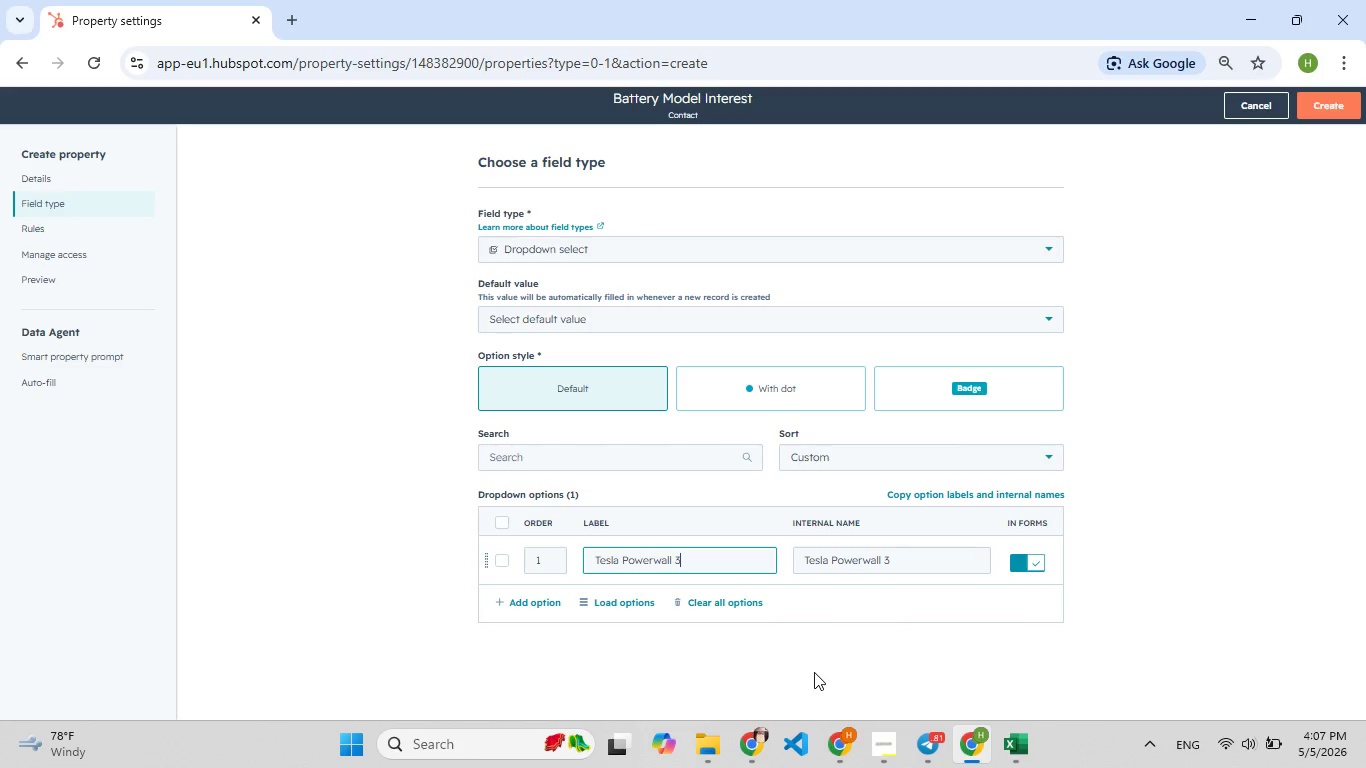 
key(Enter)
 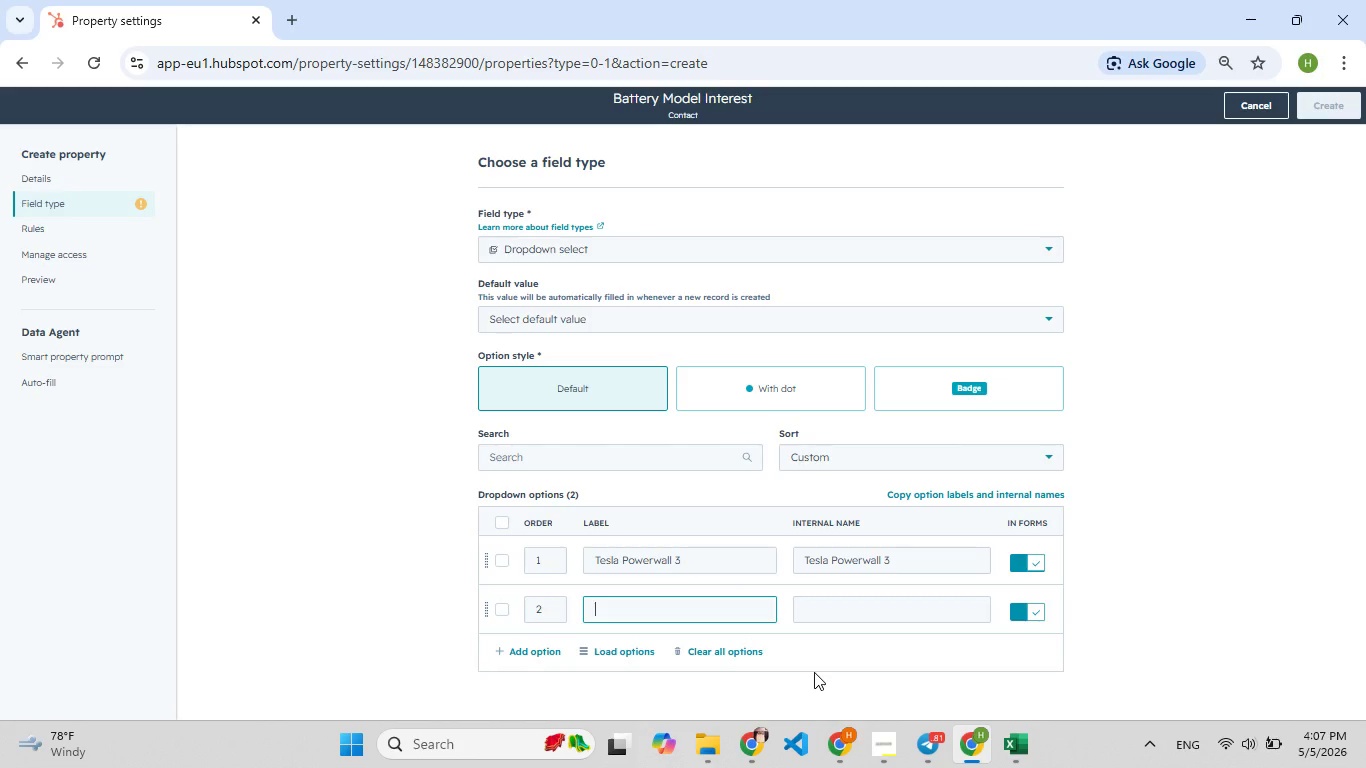 
type(Enp[F7]hase IQ Battery 10T)
 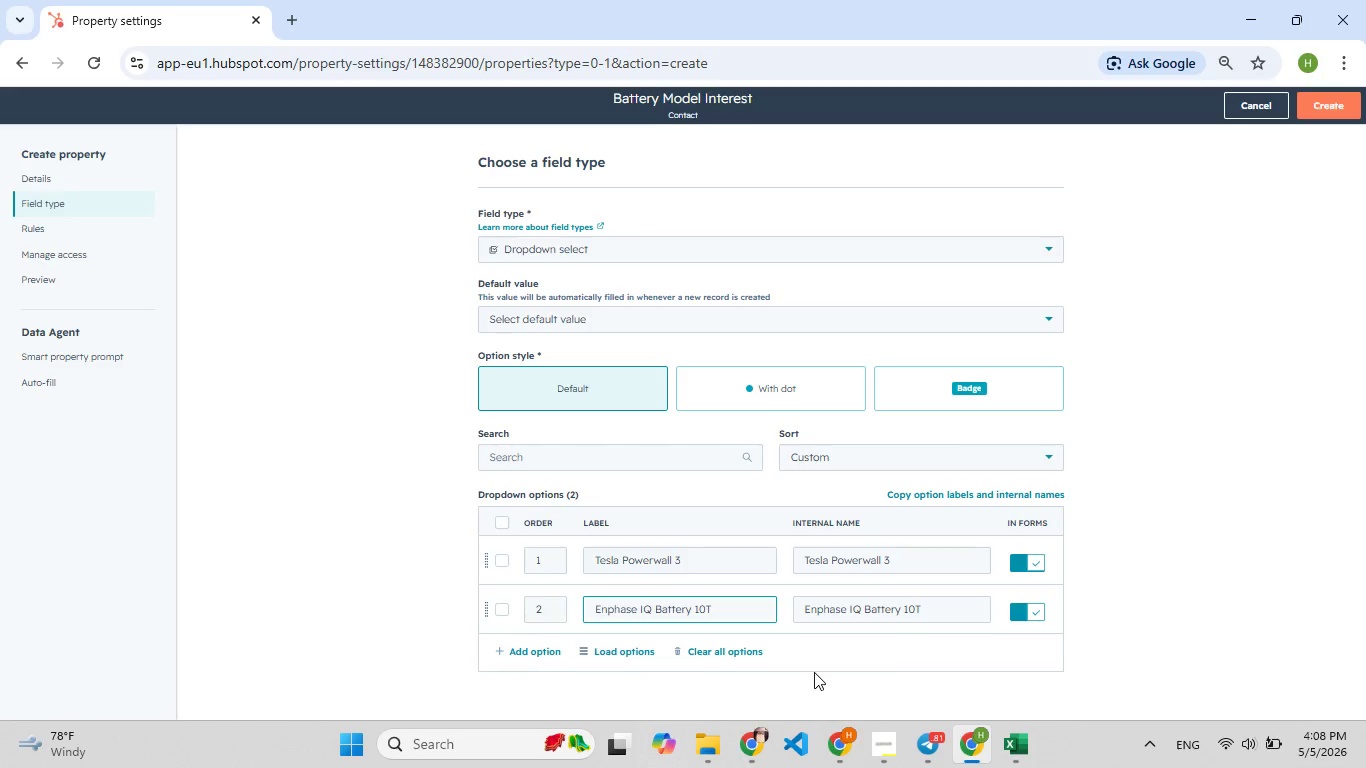 
key(Enter)
 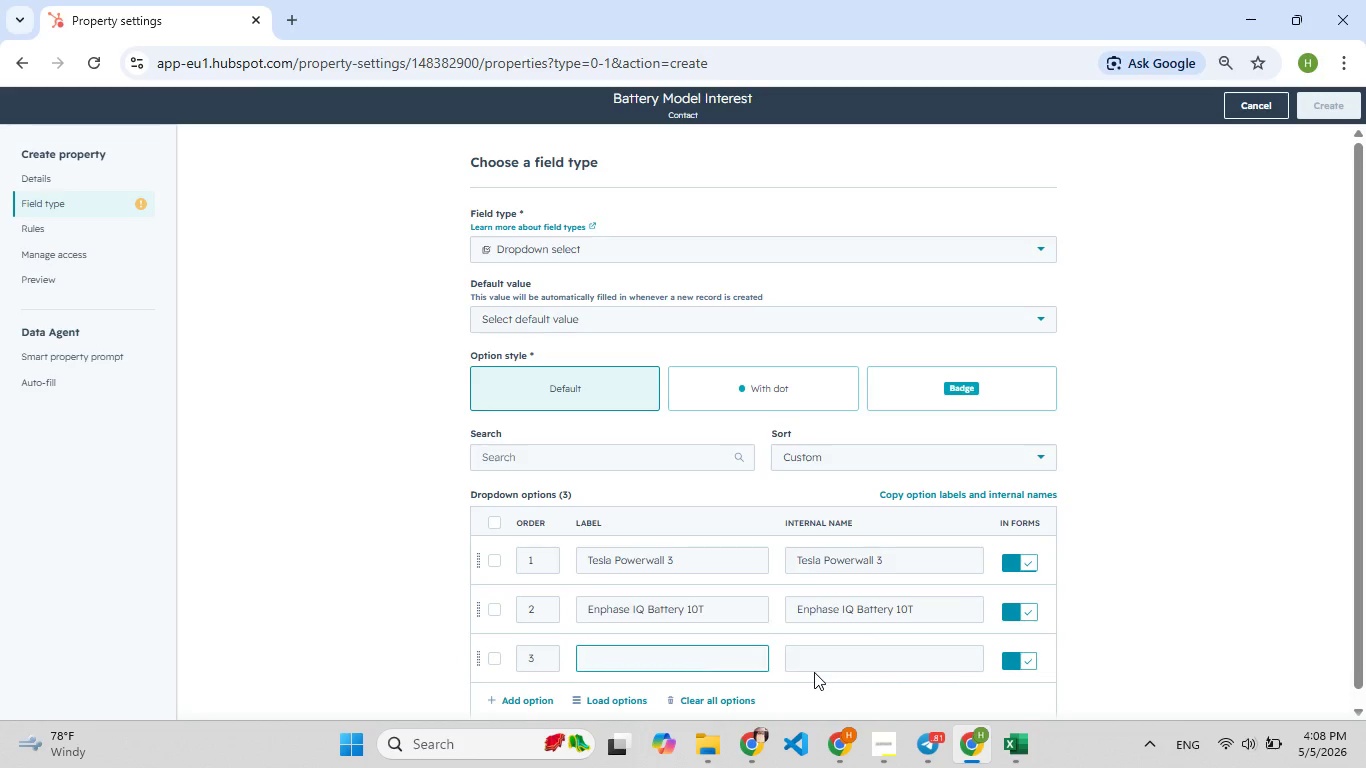 
type(Sonnec[F9])
key(Backspace)
type(nCore+)
 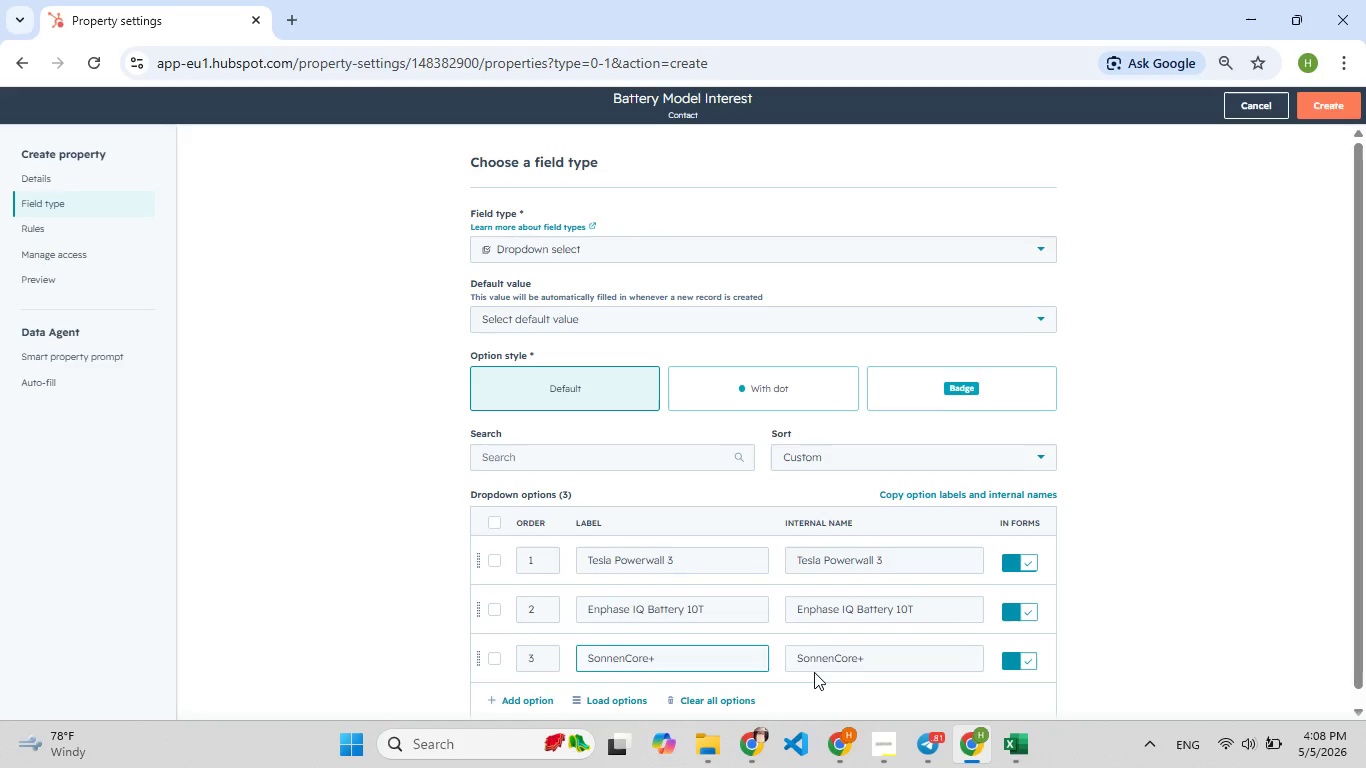 
key(Enter)
 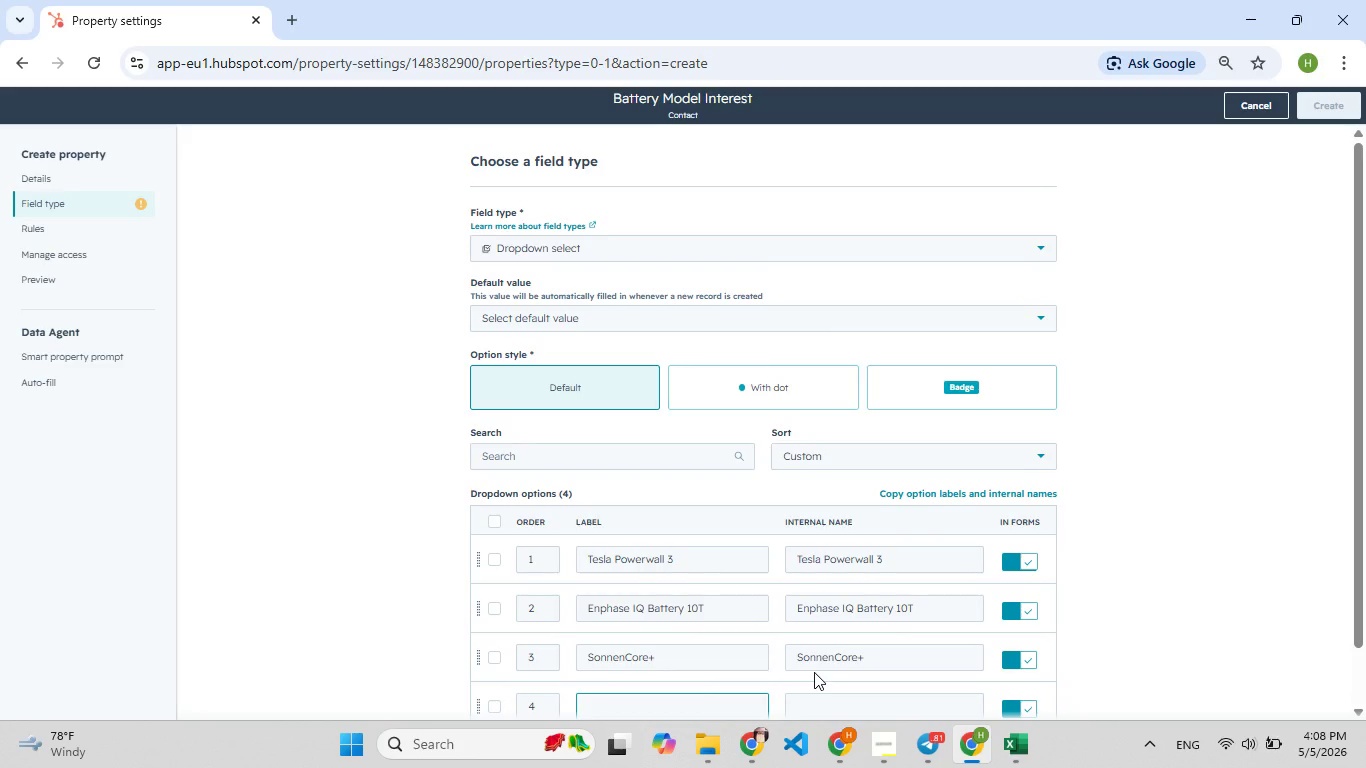 
type(FranklinQ)
key(Backspace)
type([F9]W)
 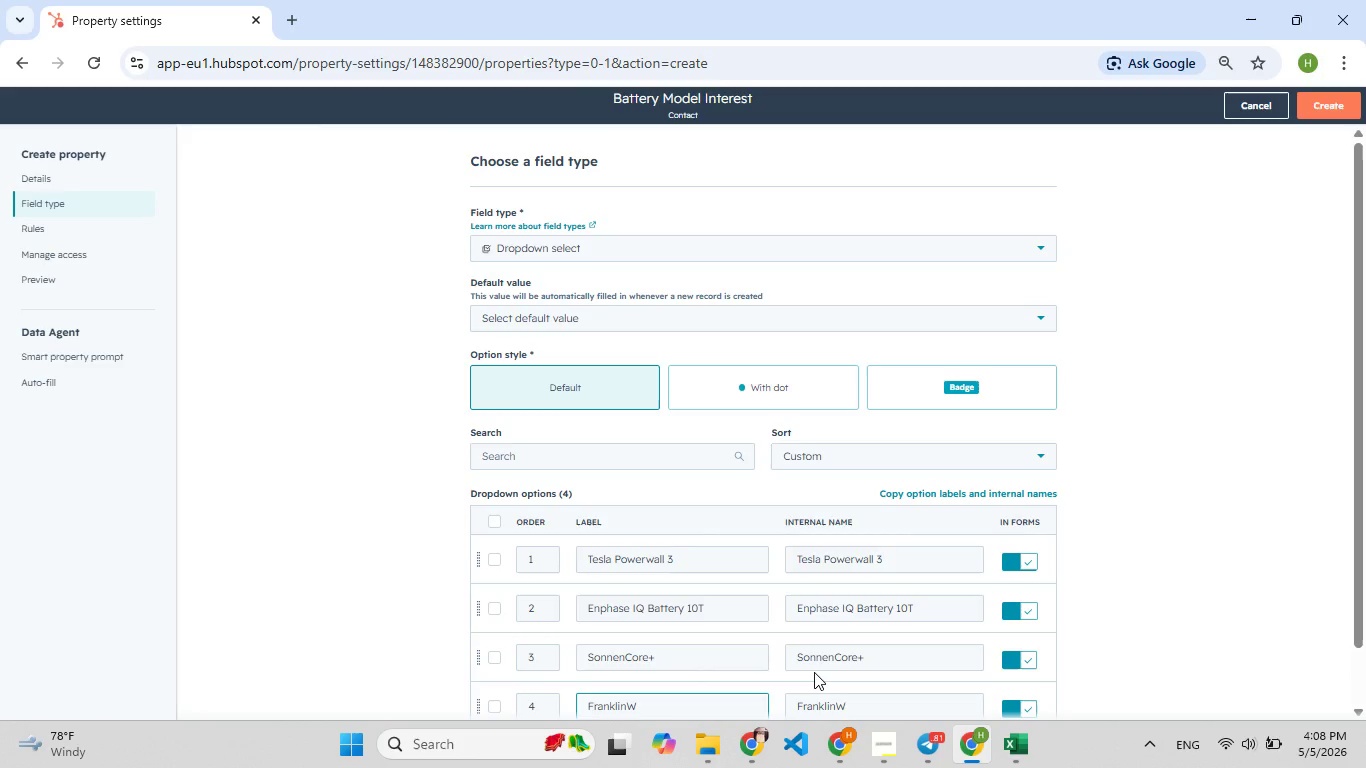 
type(H[F7] a Power)
 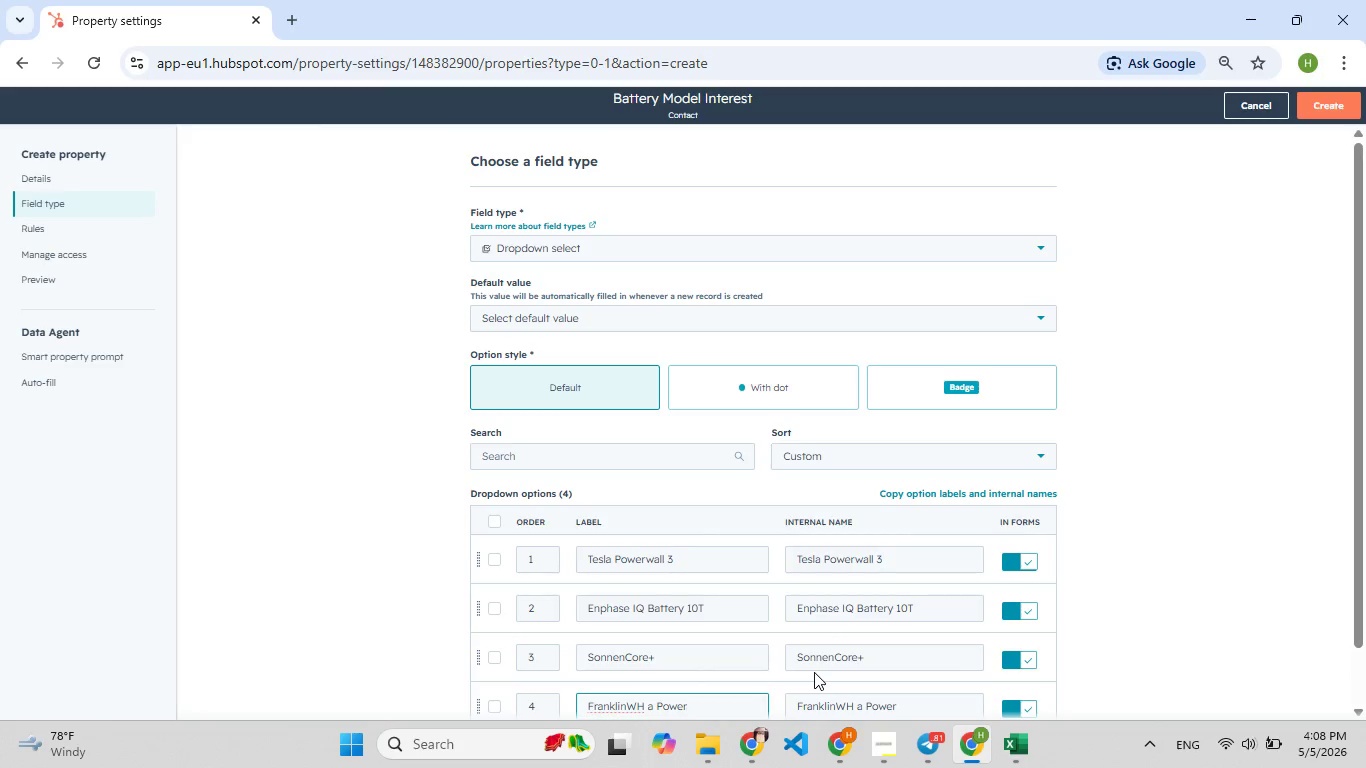 
wait(6.31)
 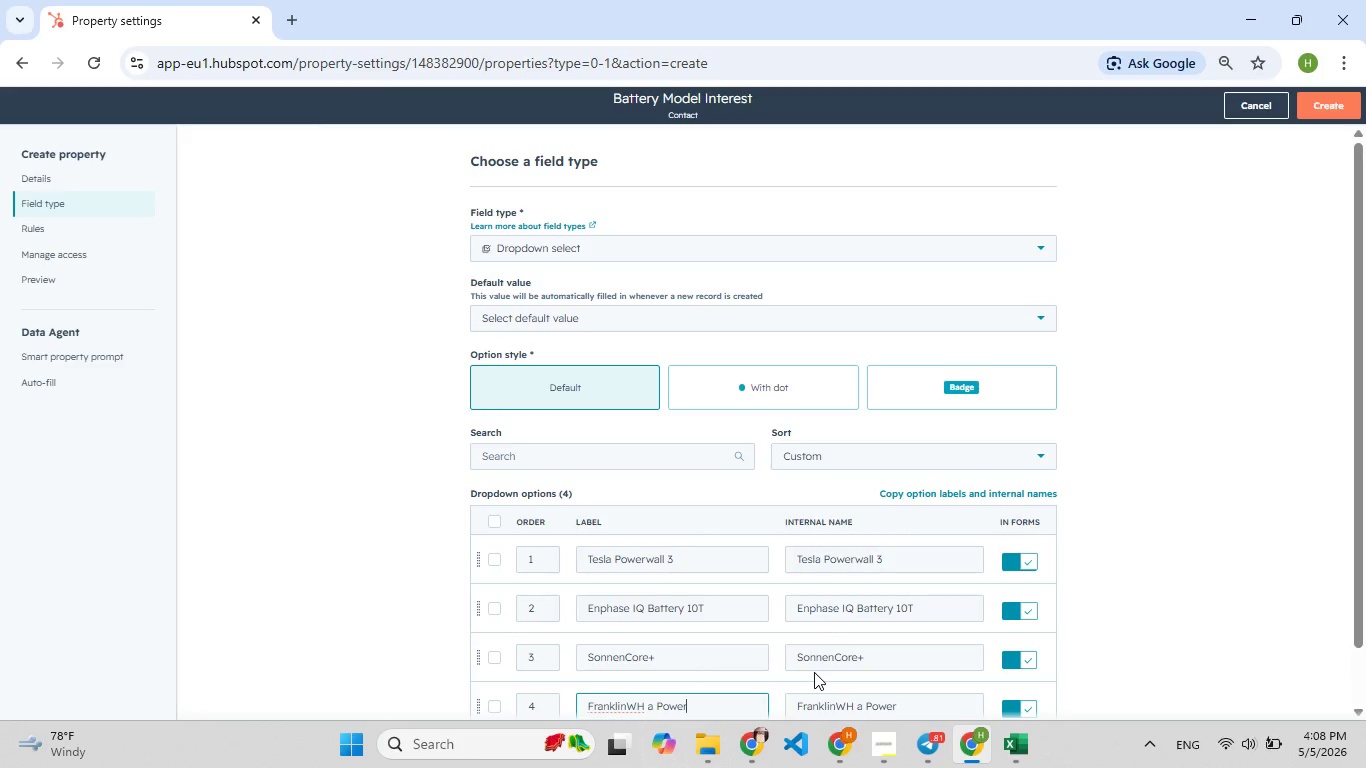 
key(Enter)
 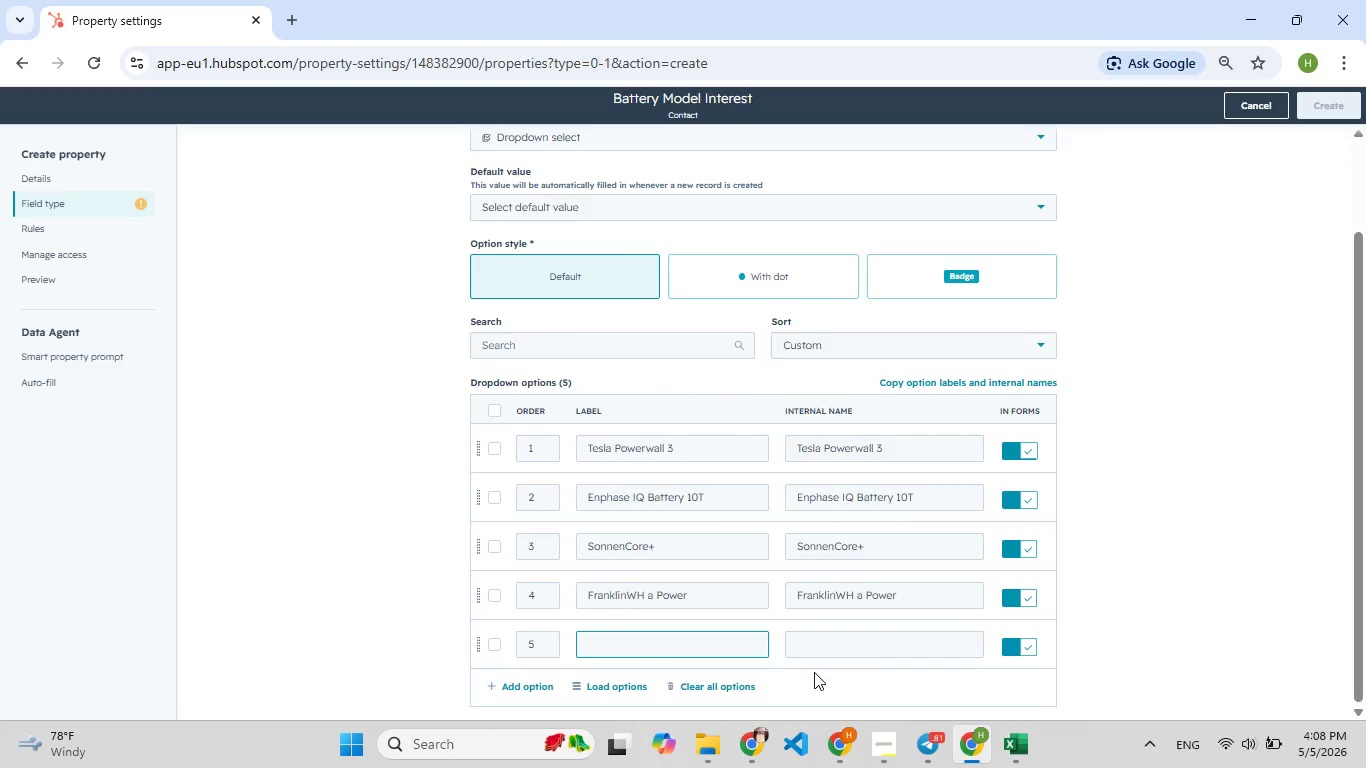 
type(Tsla Powerwall+)
 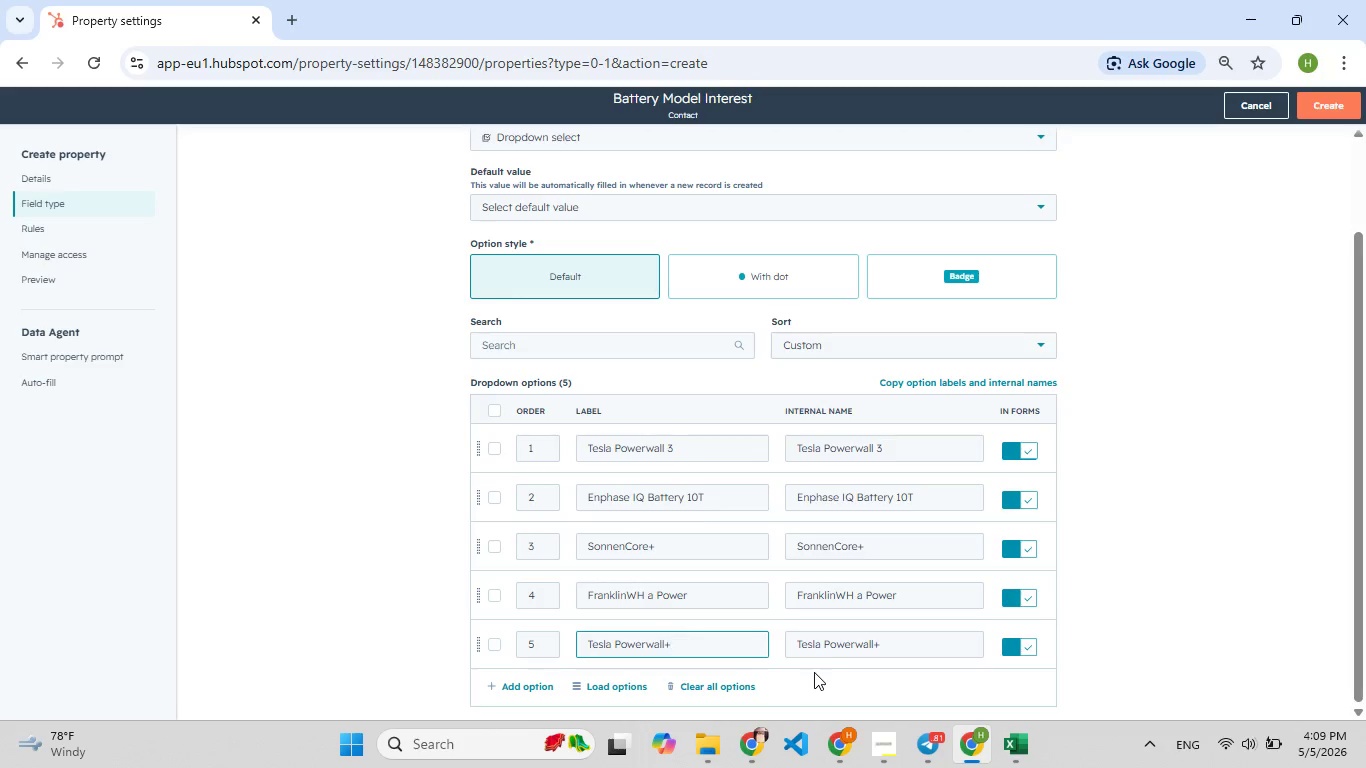 
key(Enter)
 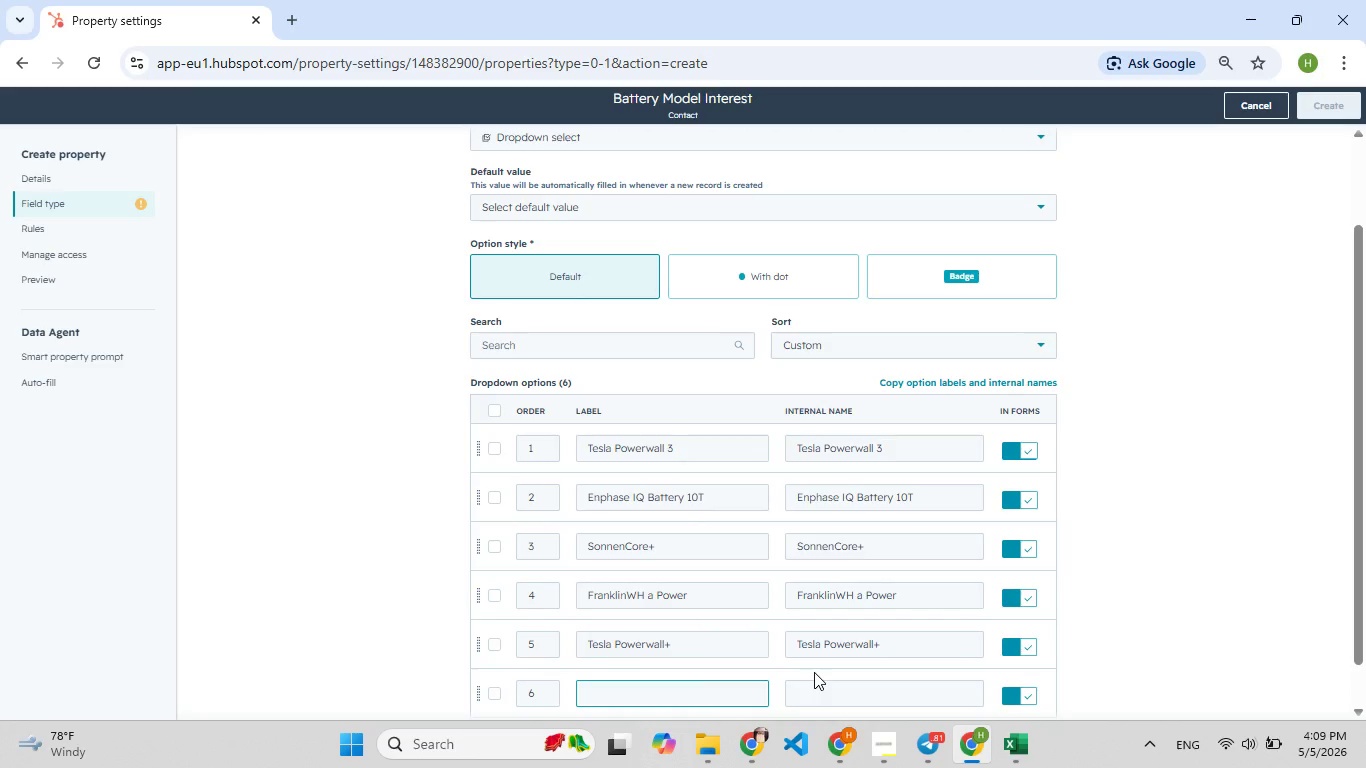 
type([F8]Generact PWRcell)
 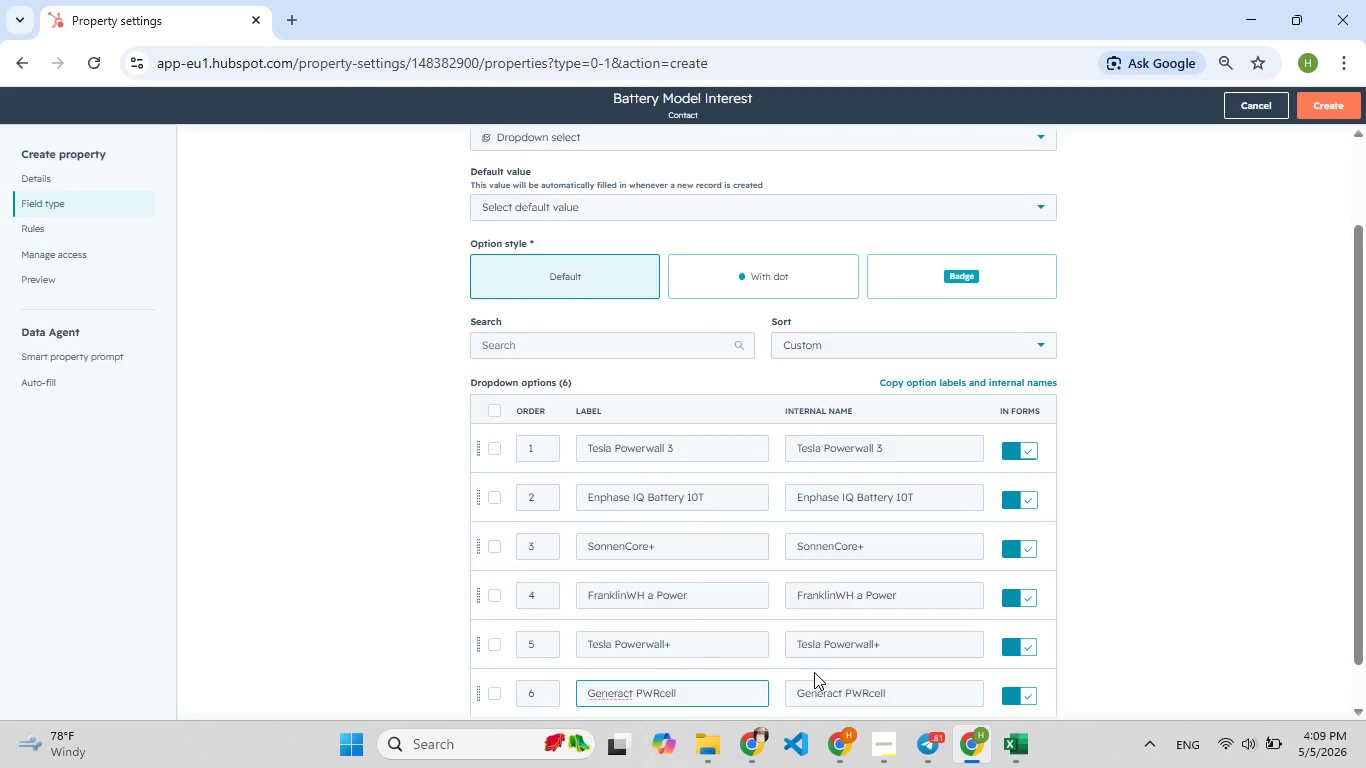 
key(Enter)
 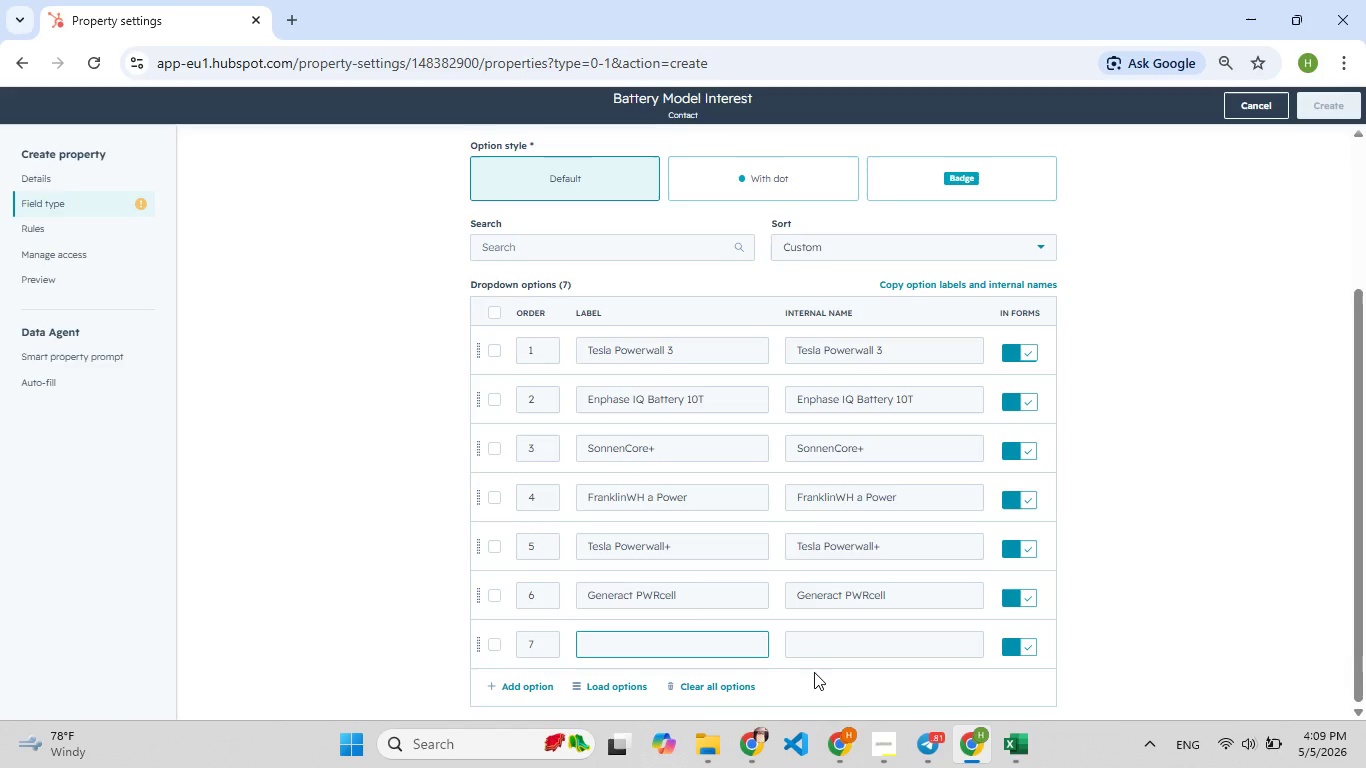 
wait(7.99)
 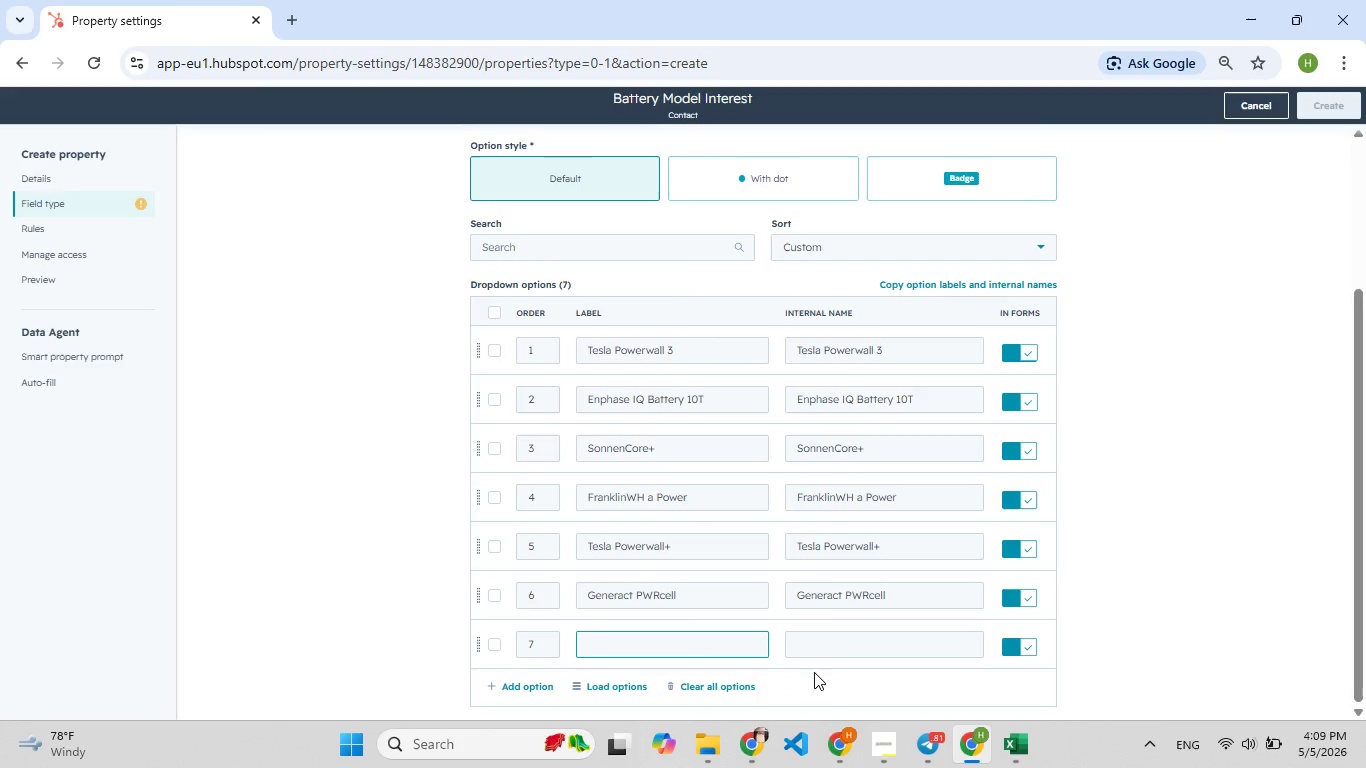 
type(SolarEd[F8]ge Energ[F8]y Bank)
 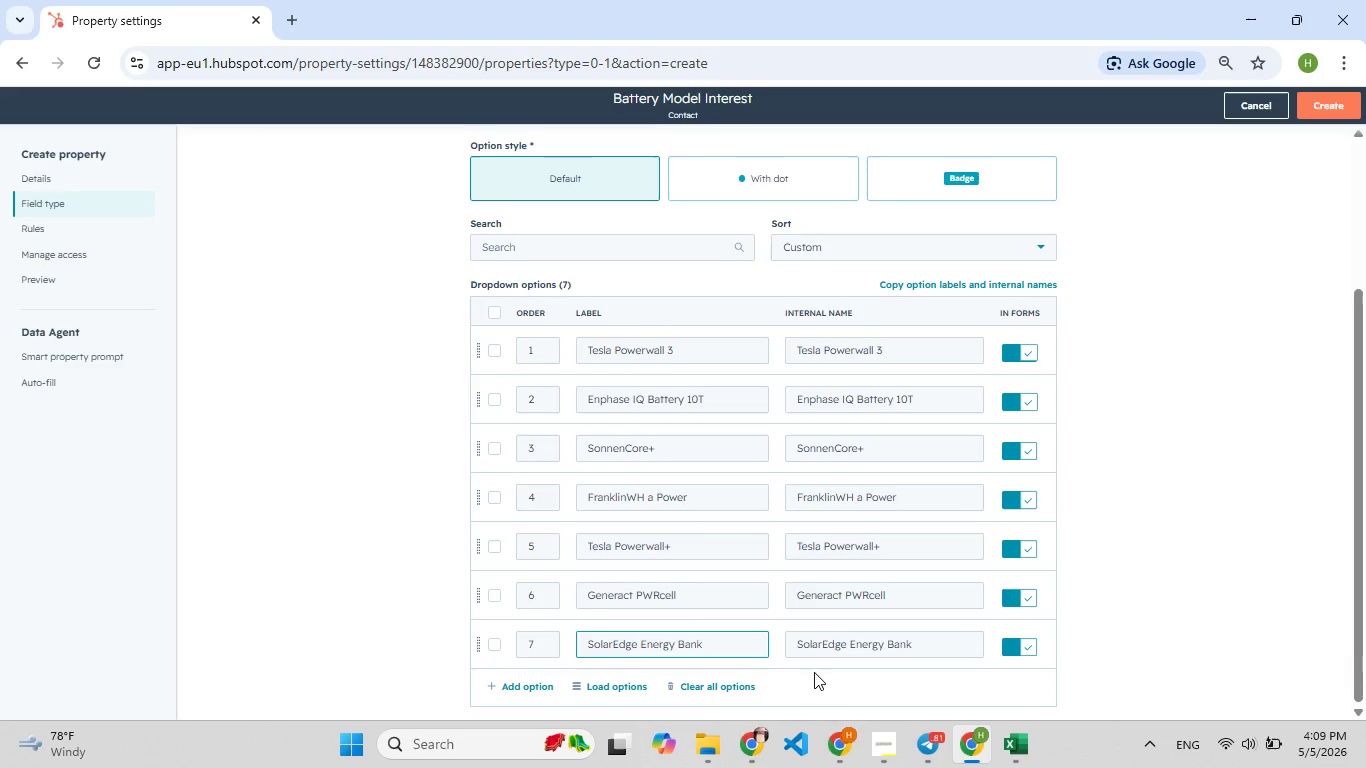 
key(Enter)
 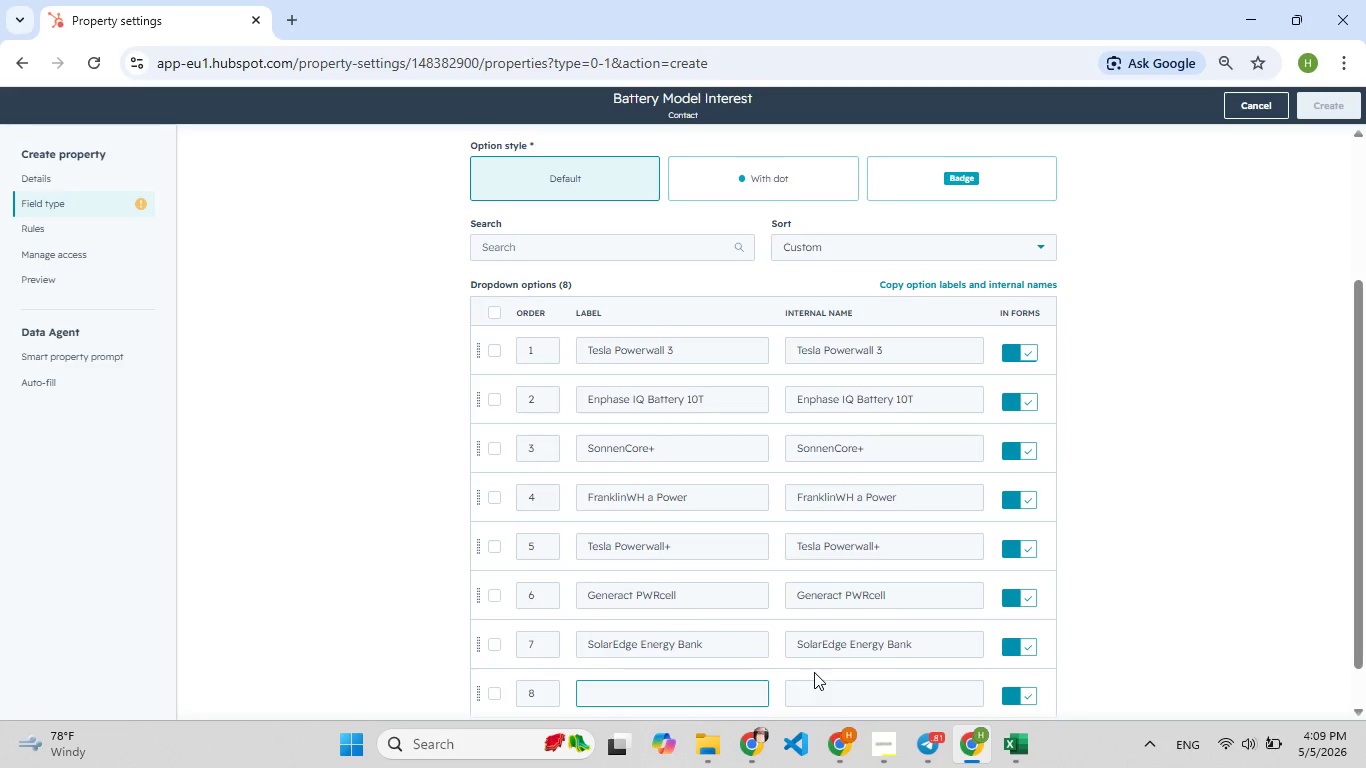 
type(Enph[F7]ase IQ Battery 5P)
 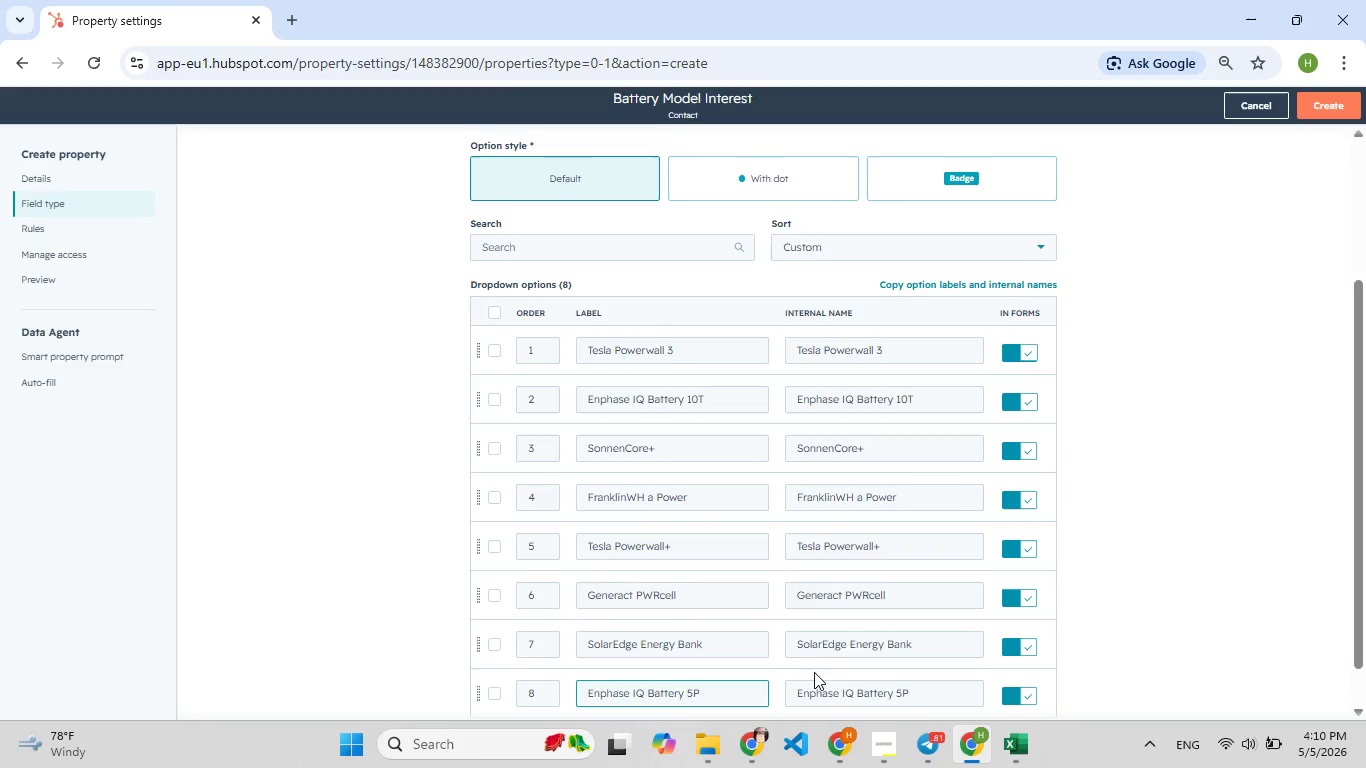 
key(Enter)
 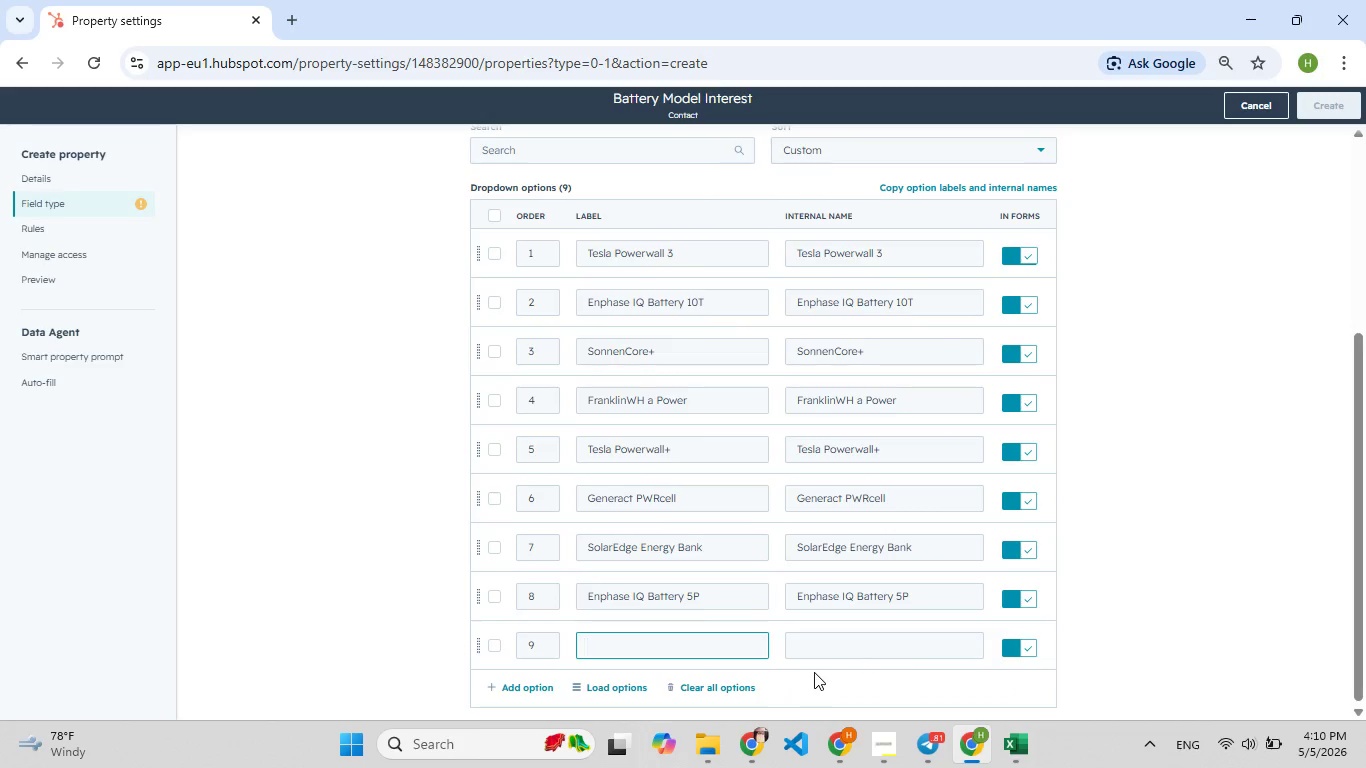 
type(L[F8]G Enwr[F9])
key(Backspace)
key(Backspace)
type([F9]erg[F8]y)
 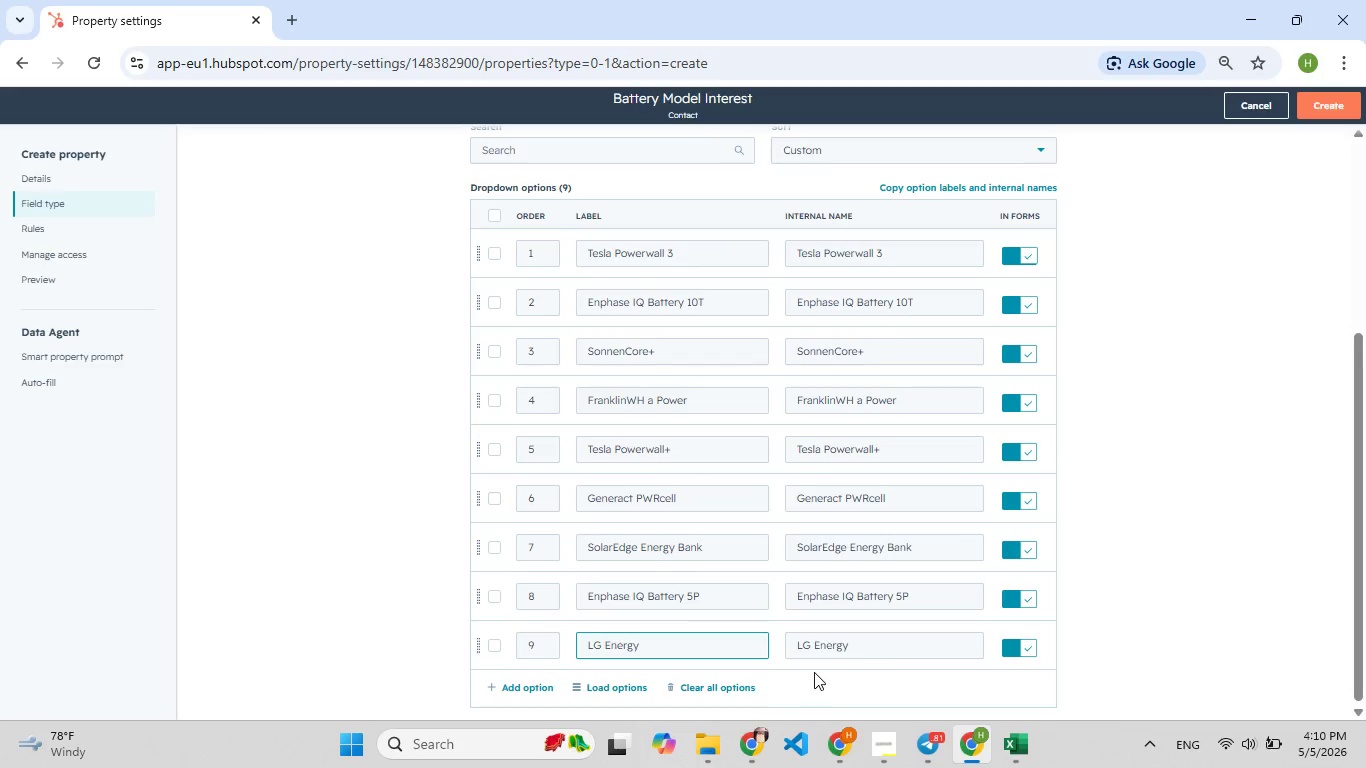 
type( Solution RESU10[F7]H)
 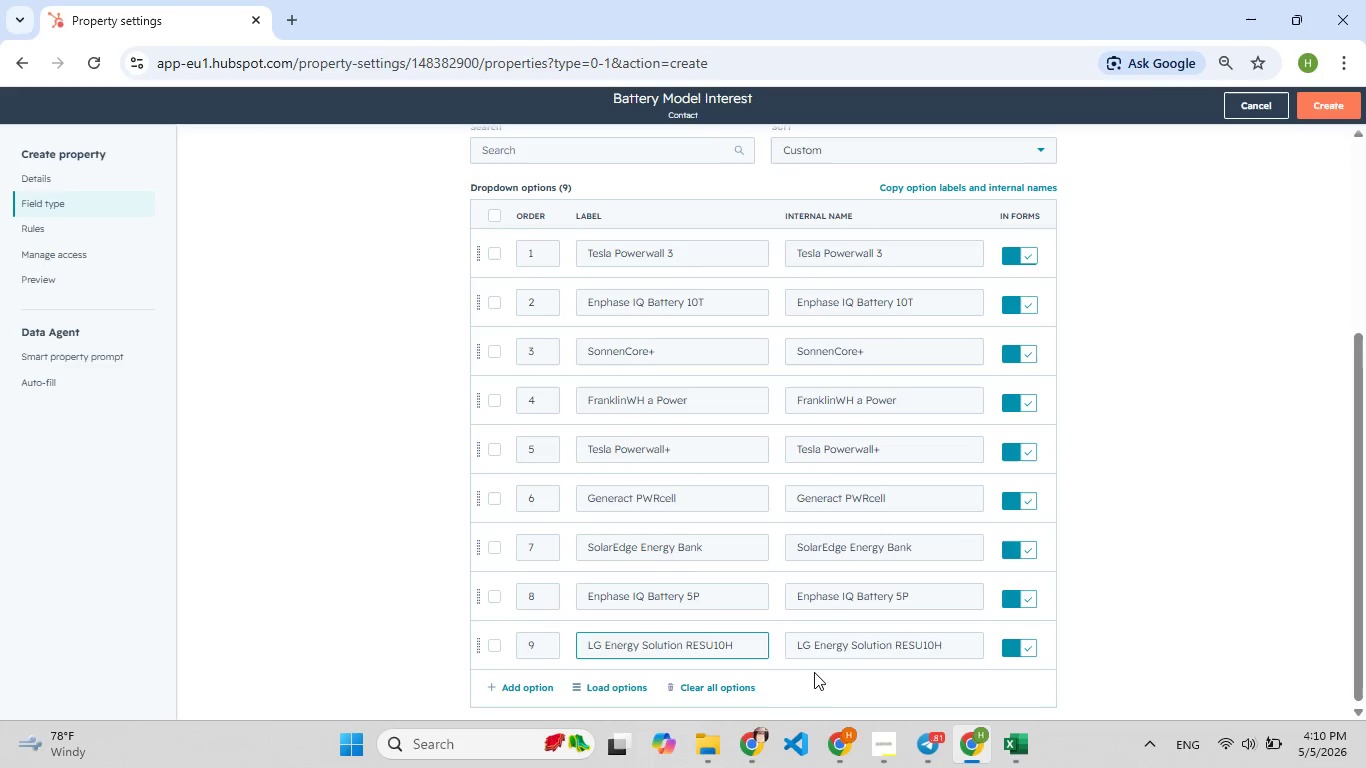 
key(Enter)
 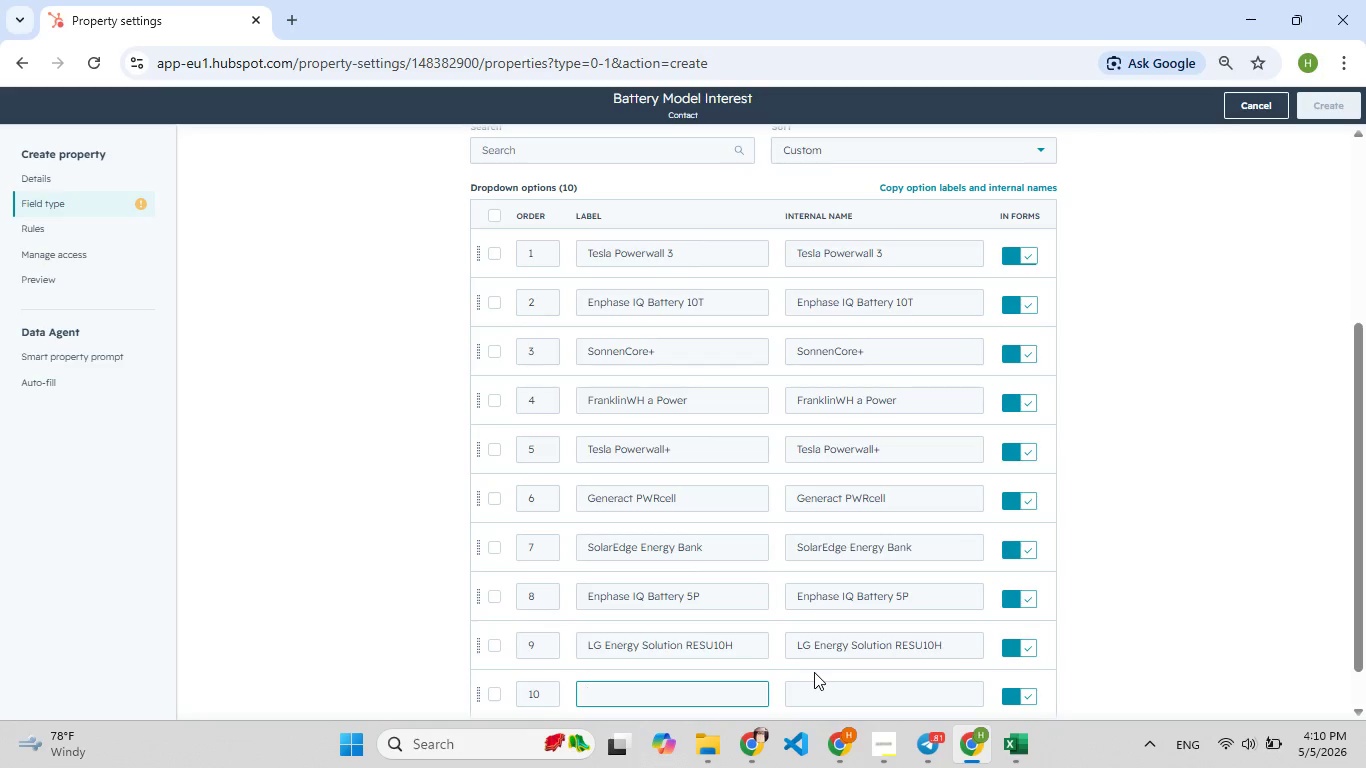 
type(SO[F9])
key(Backspace)
type(onnenEvo)
 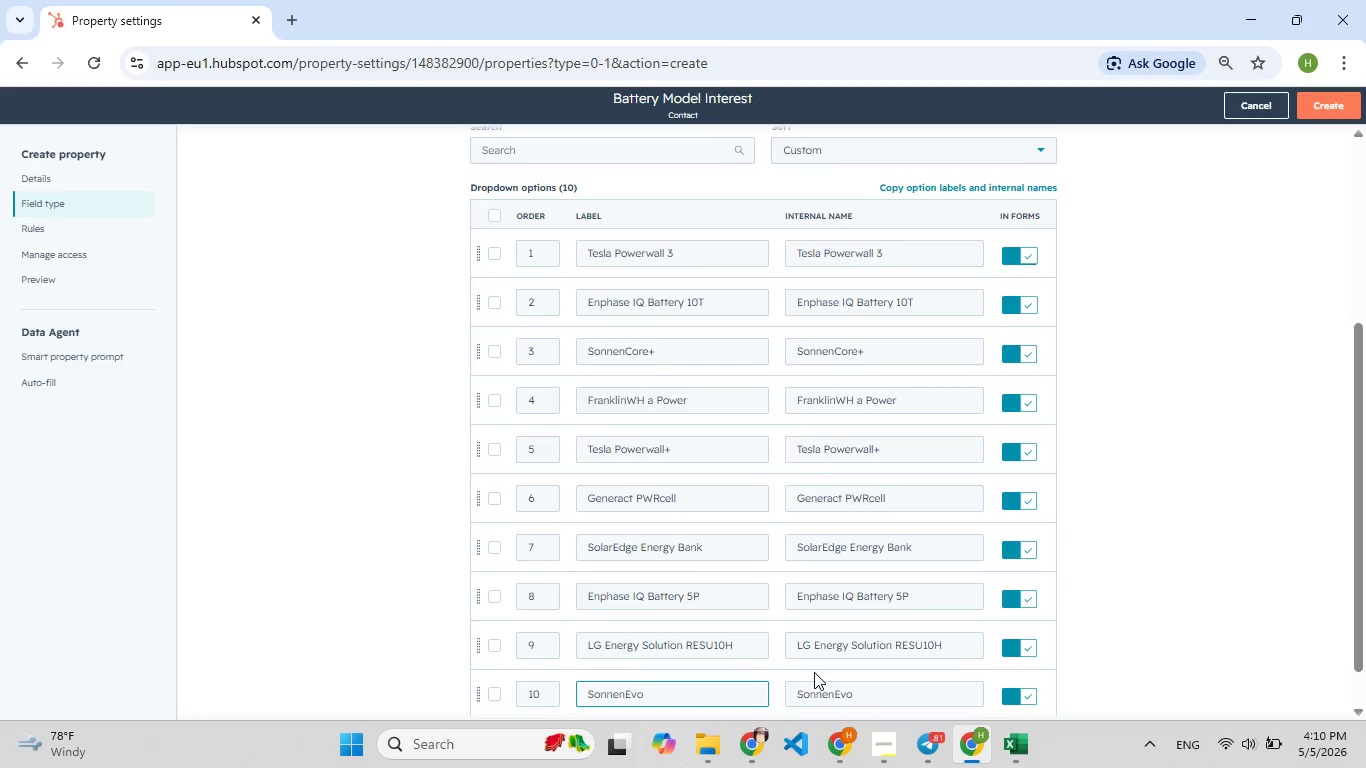 
wait(8.95)
 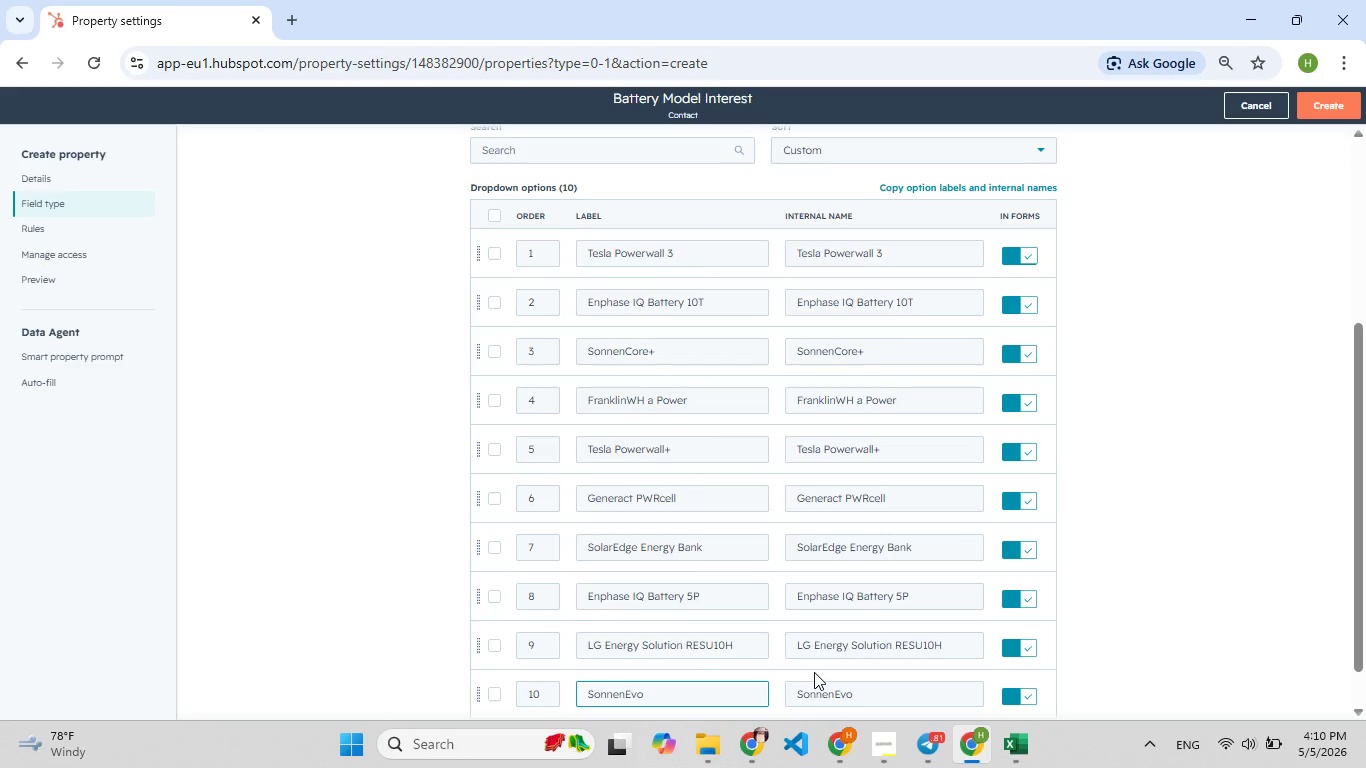 
hold_key(key=F5, duration=0.64)
 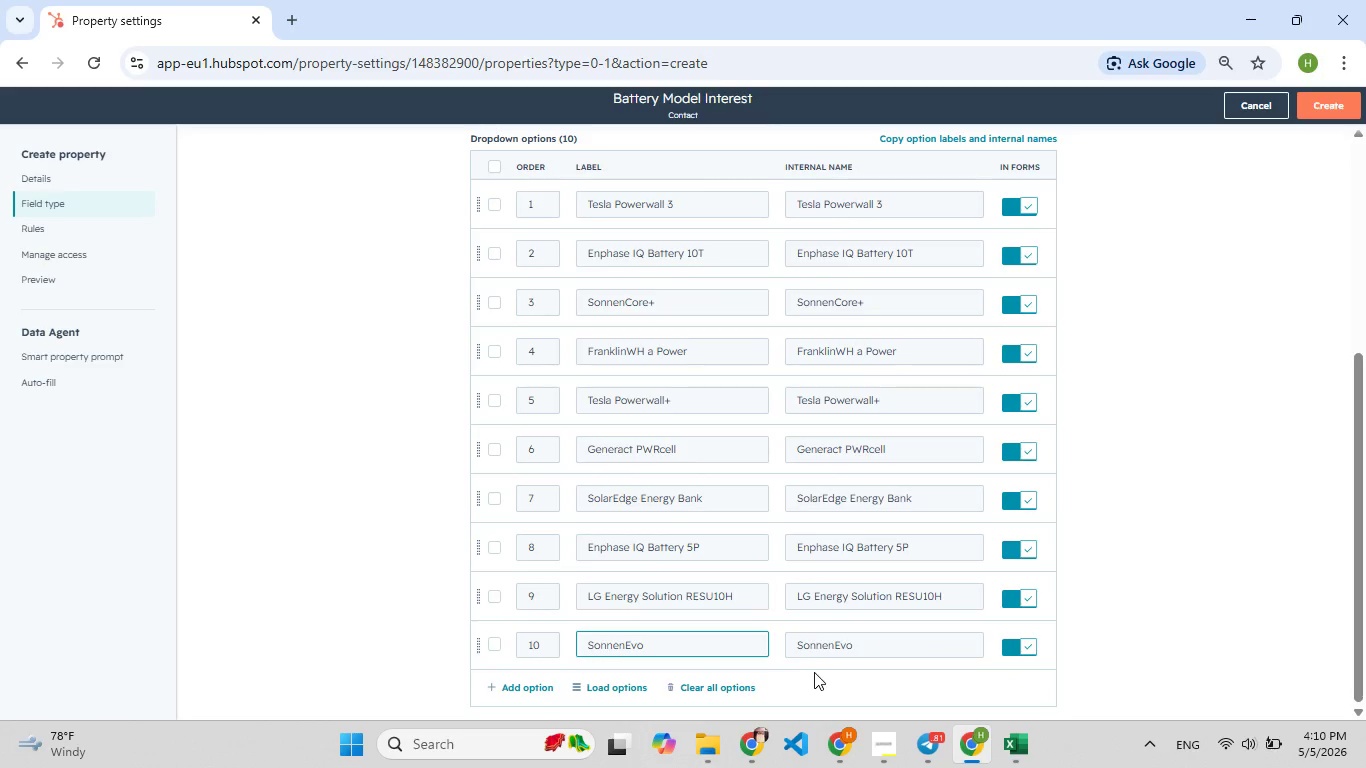 
key(Meta+Shift+S)
 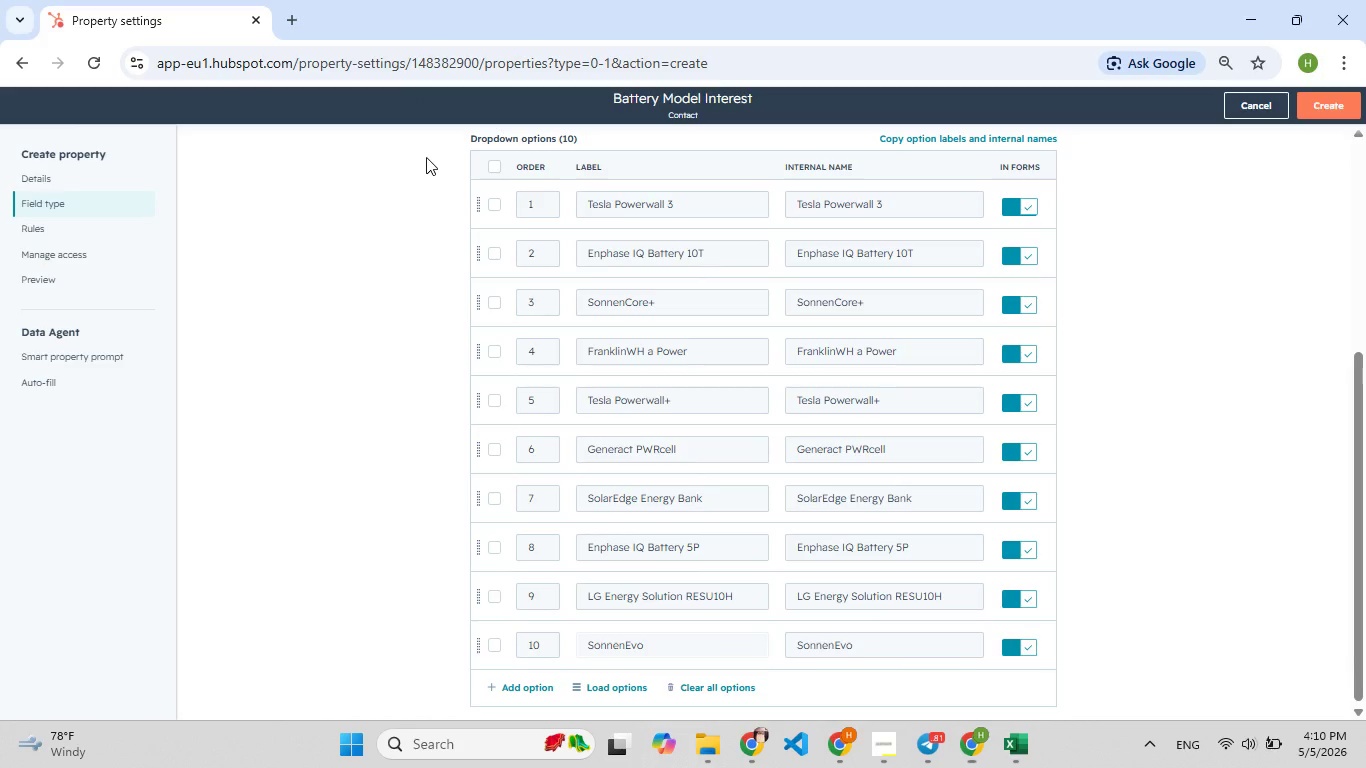 
wait(5.48)
 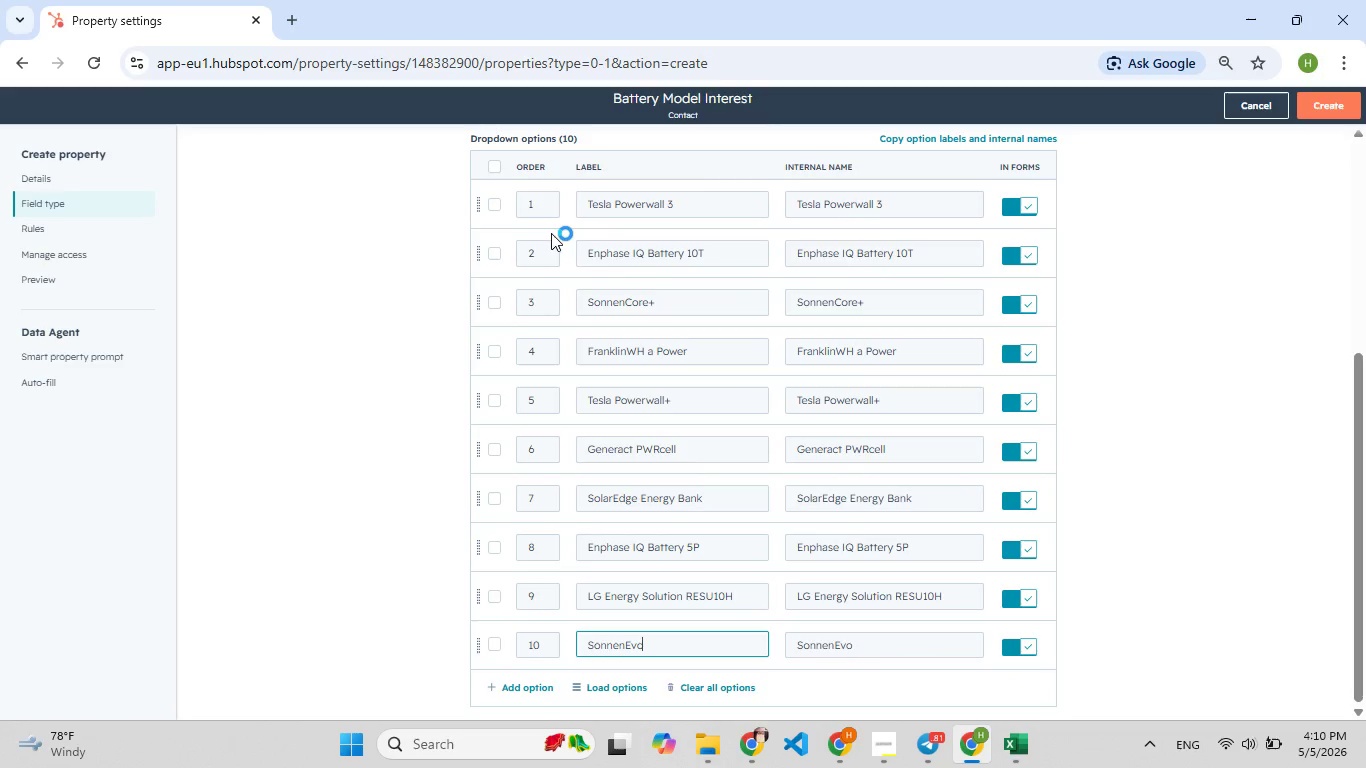 
left_click_drag(start_coordinate=[414, 86], to_coordinate=[1221, 699])
 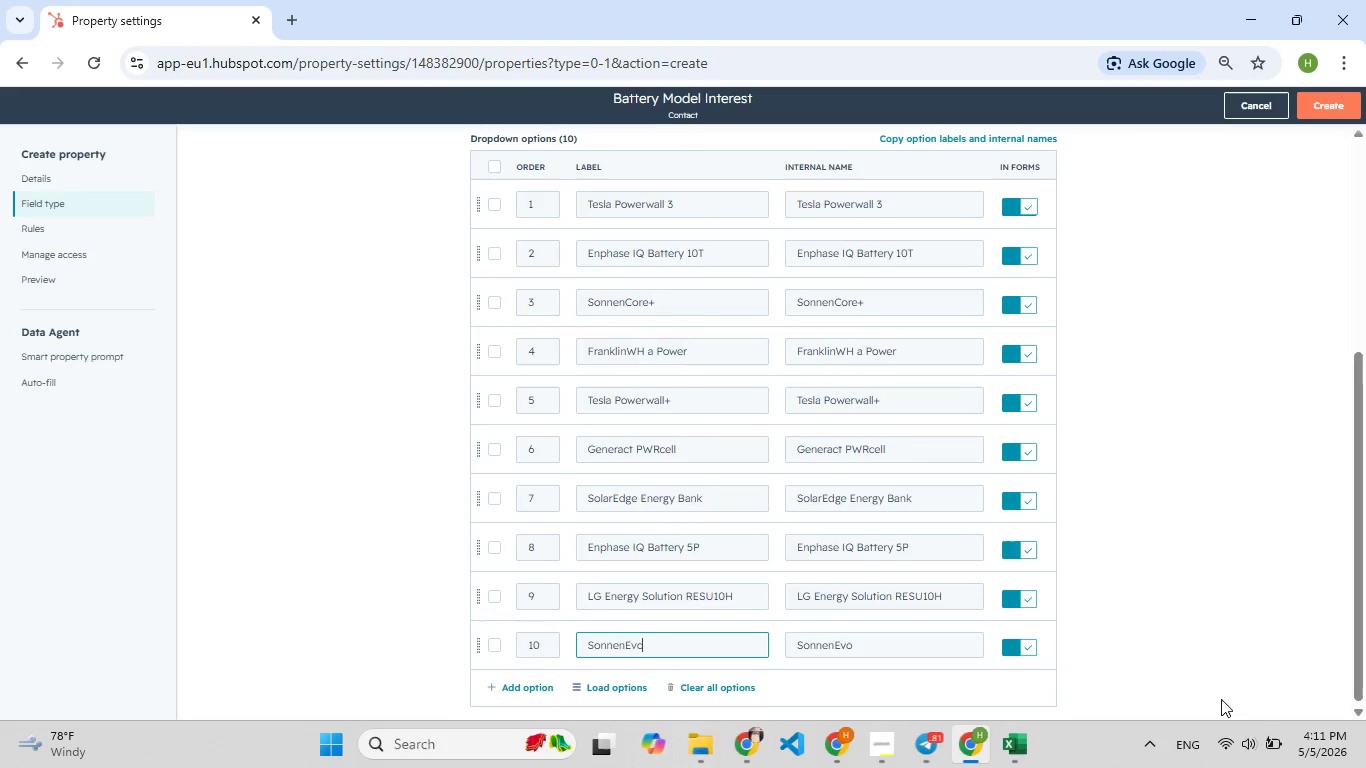 
mouse_move([1127, 513])
 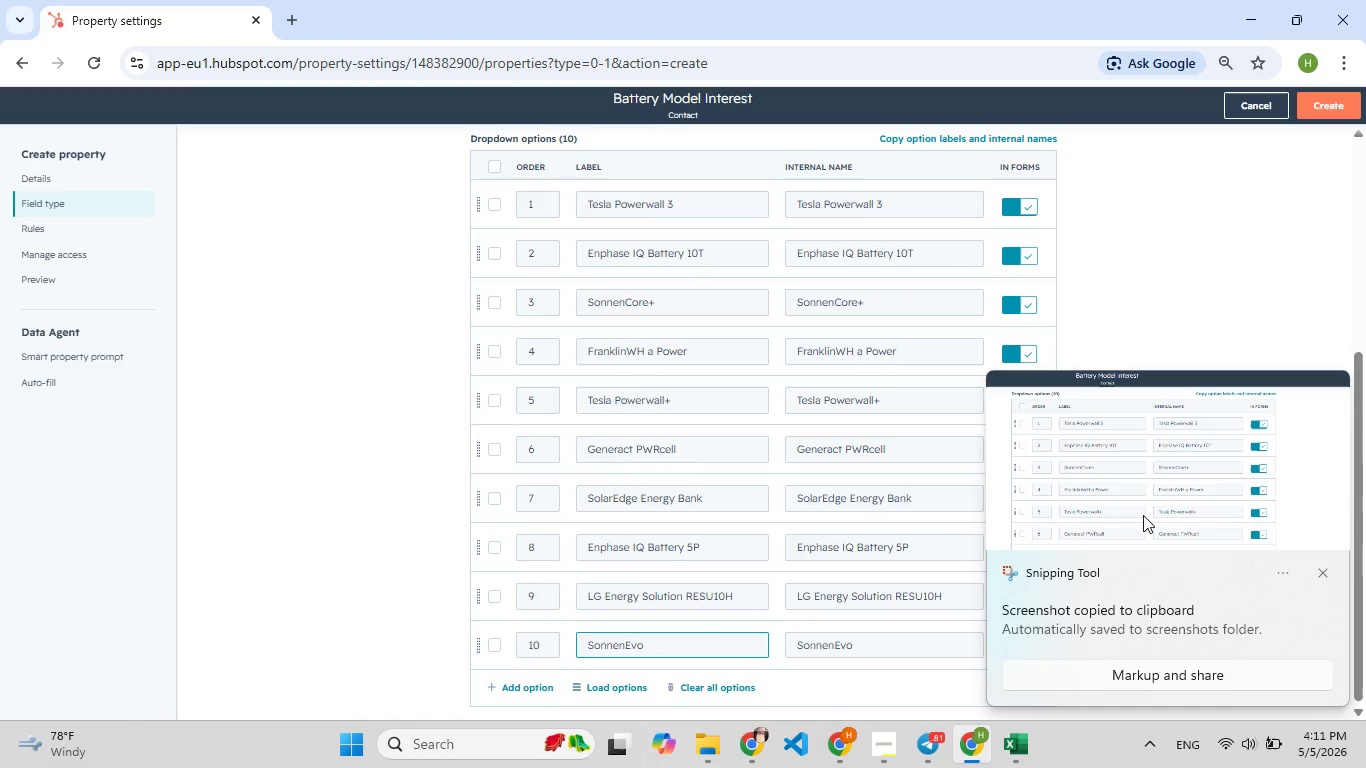 
left_click([1143, 515])
 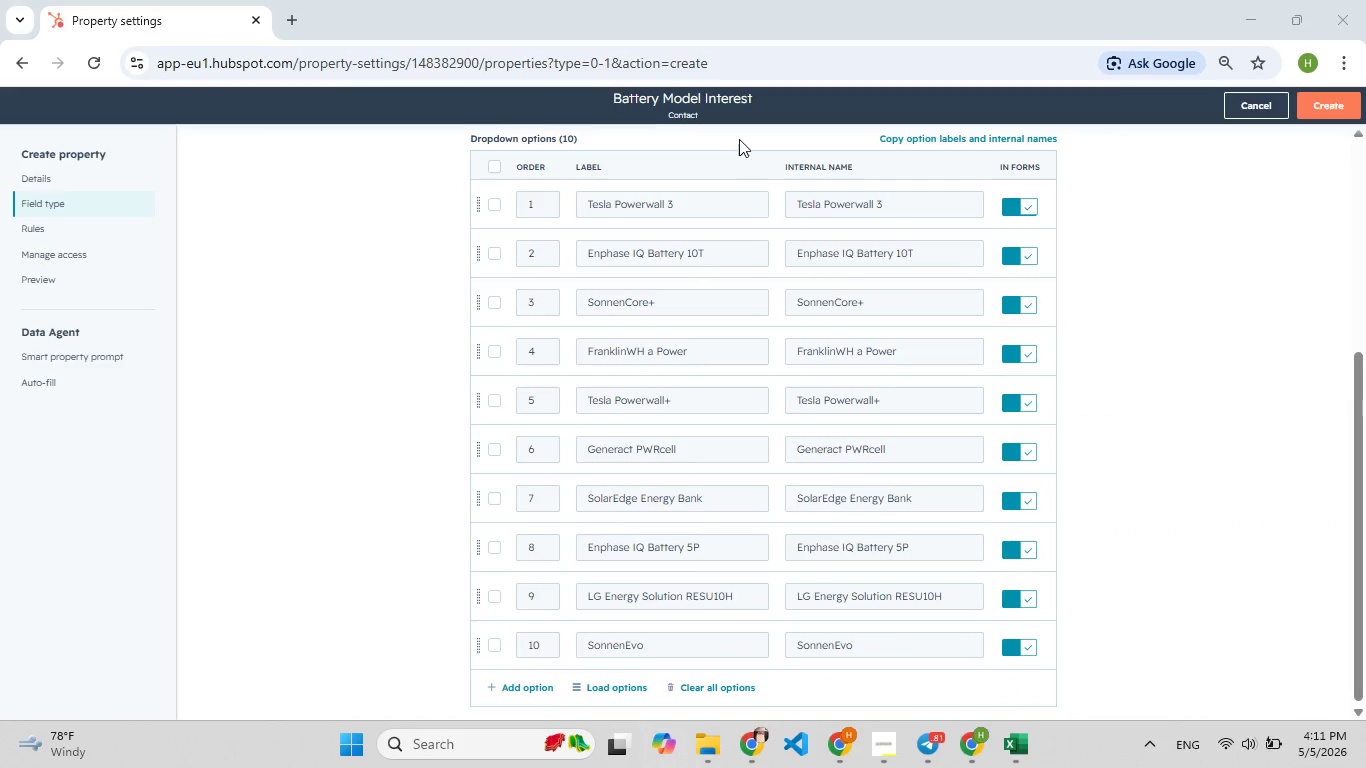 
left_click([738, 126])
 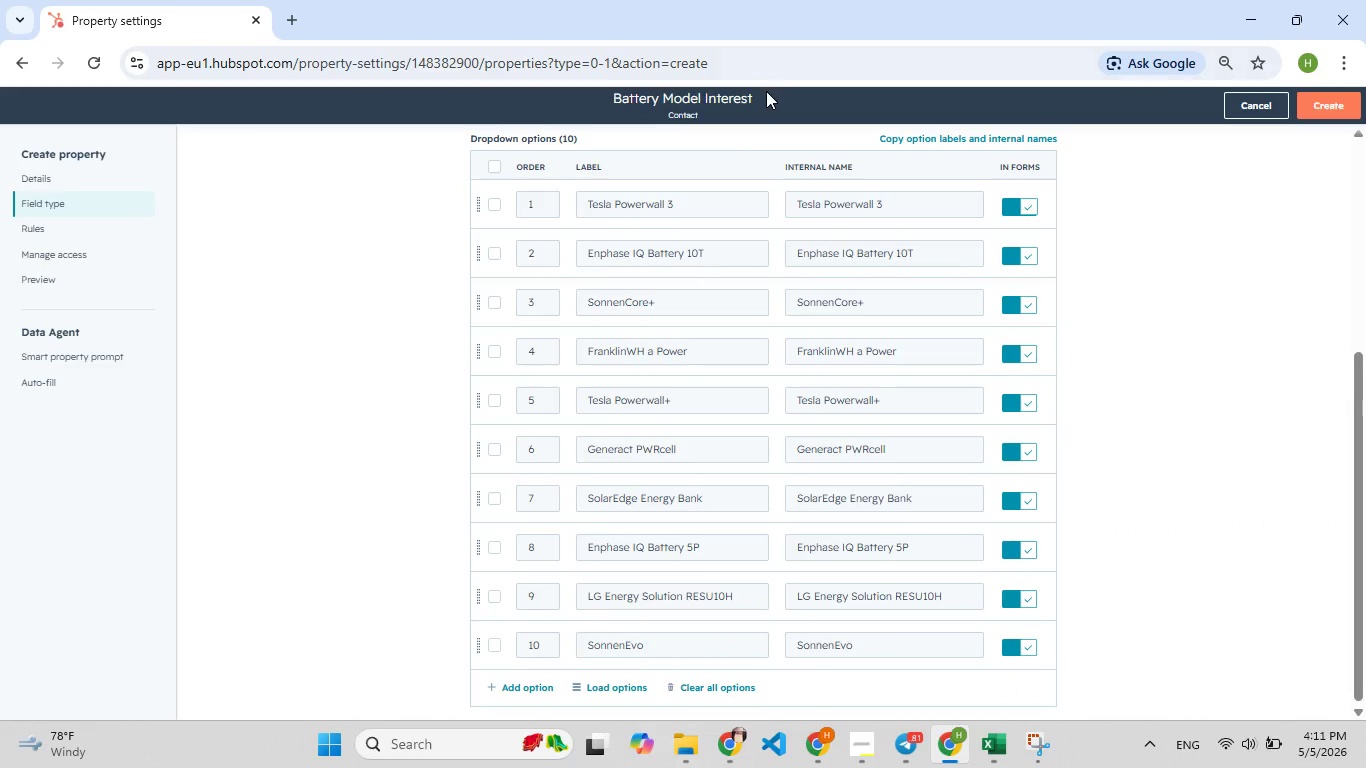 
left_click_drag(start_coordinate=[764, 93], to_coordinate=[600, 90])
 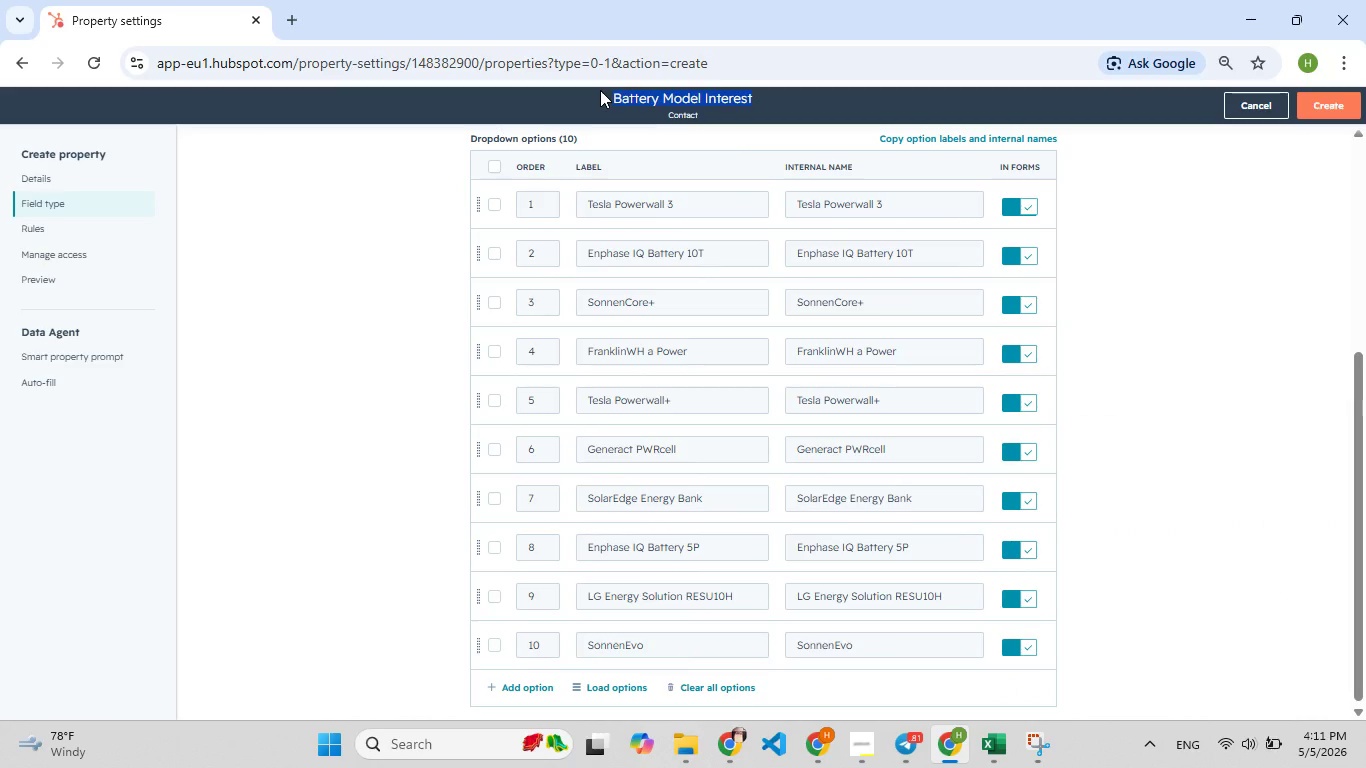 
key(Control+C)
 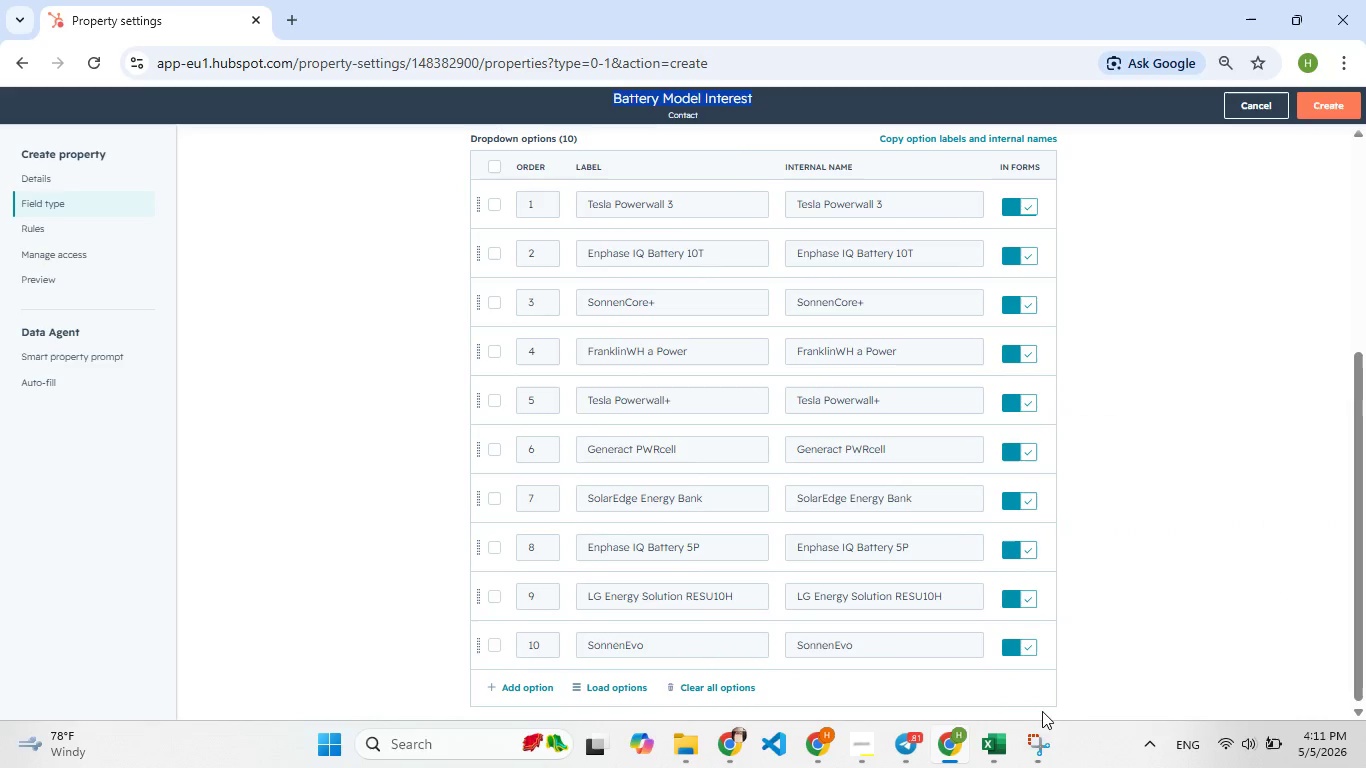 
left_click([1039, 742])
 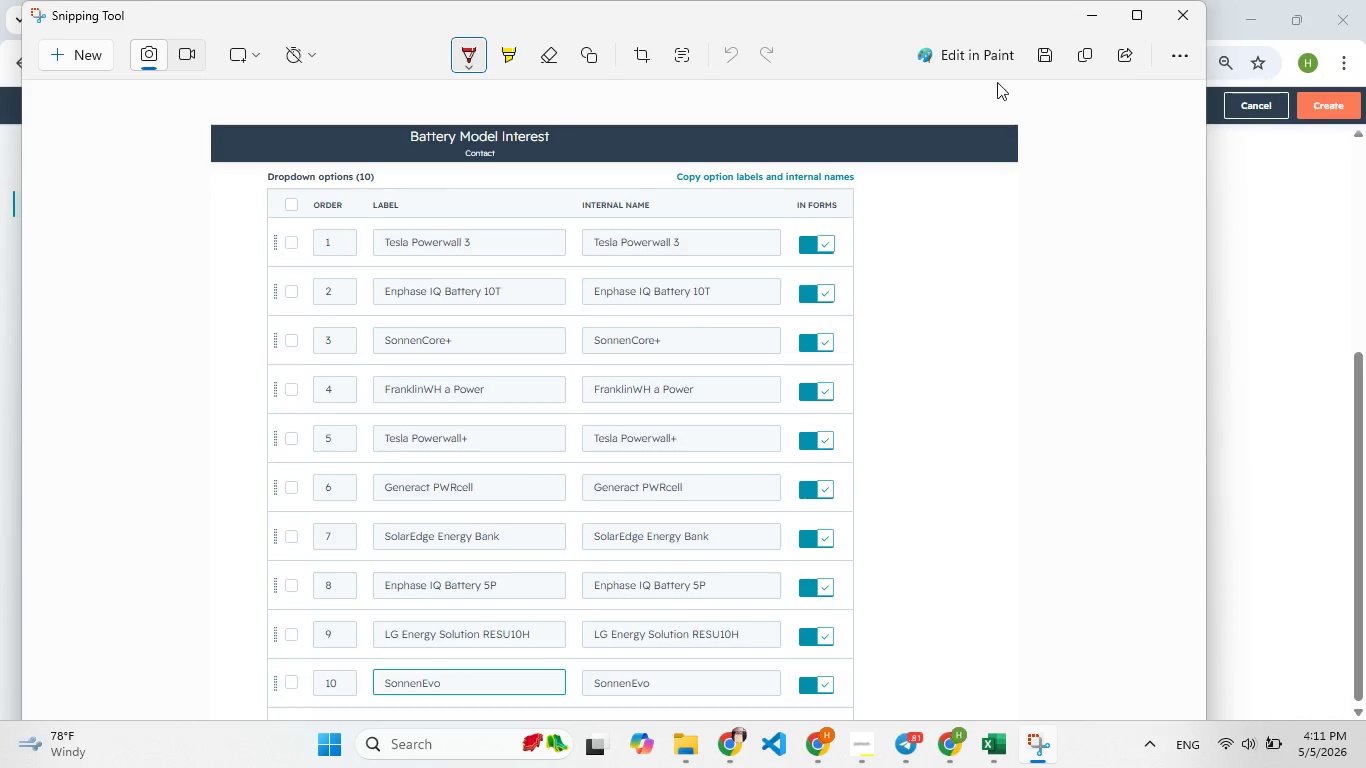 
left_click([1045, 45])
 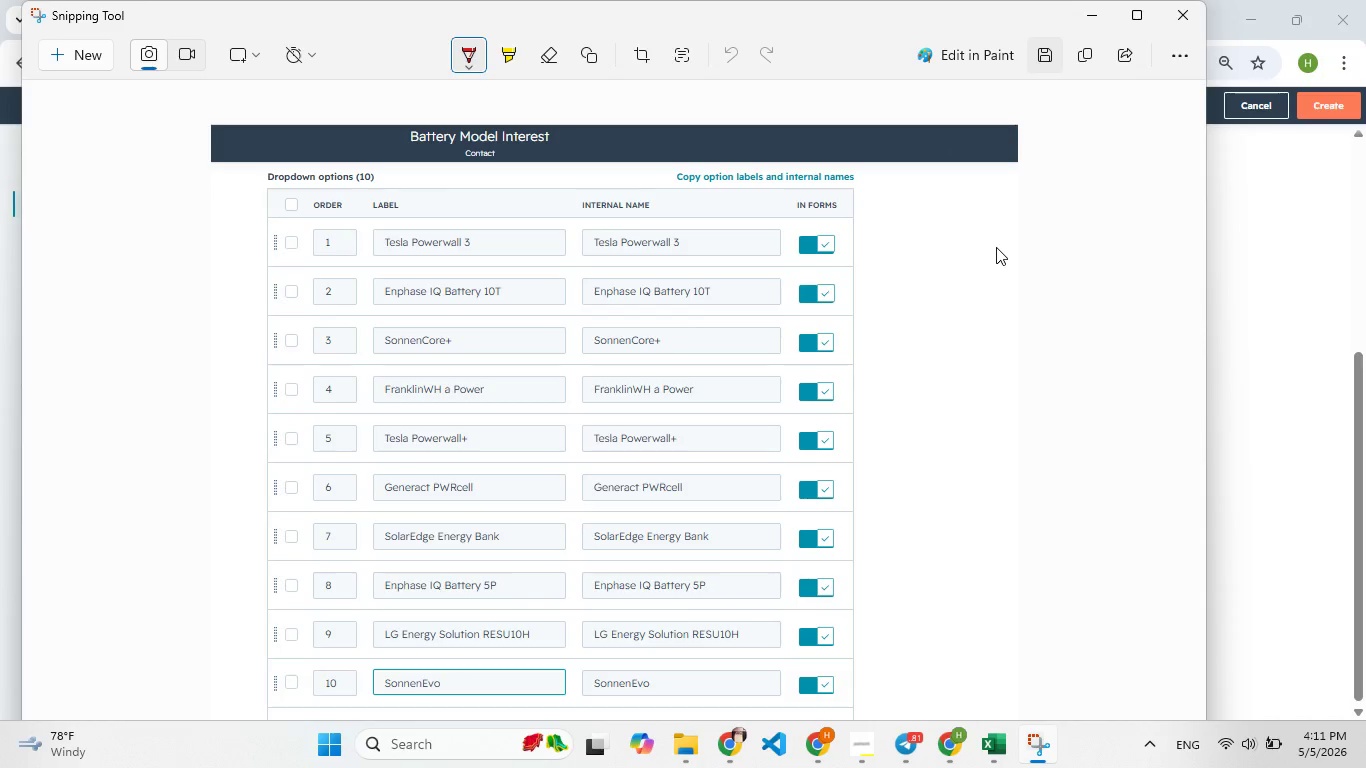 
wait(8.48)
 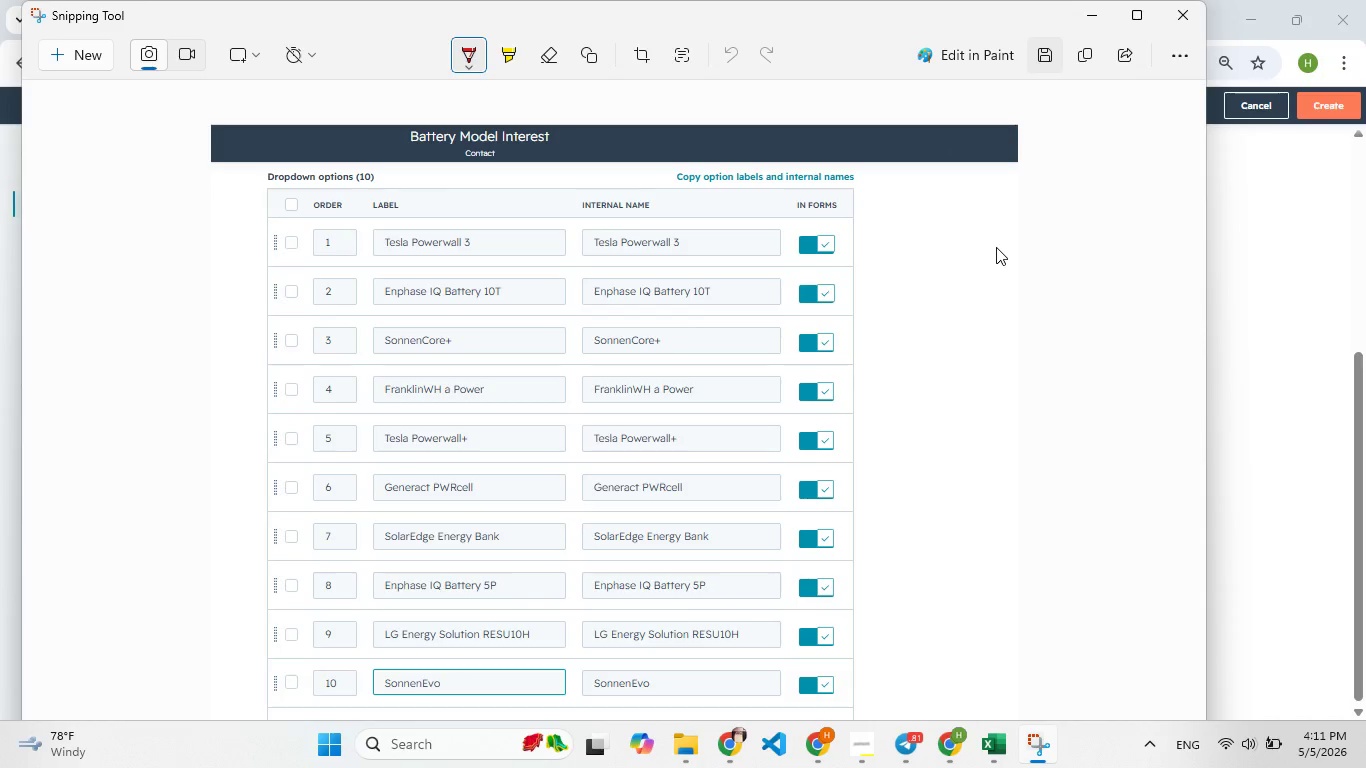 
key(Control+ControlLeft)
 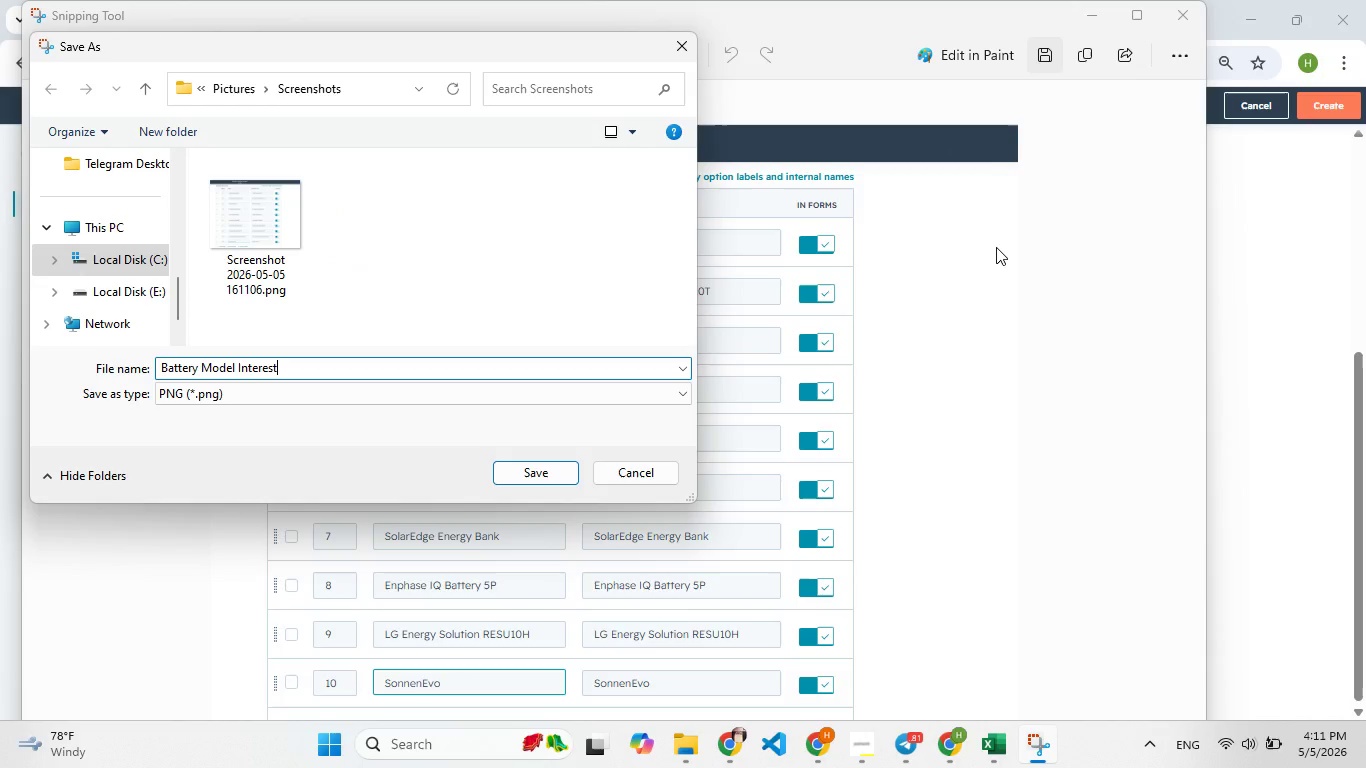 
key(Control+V)
 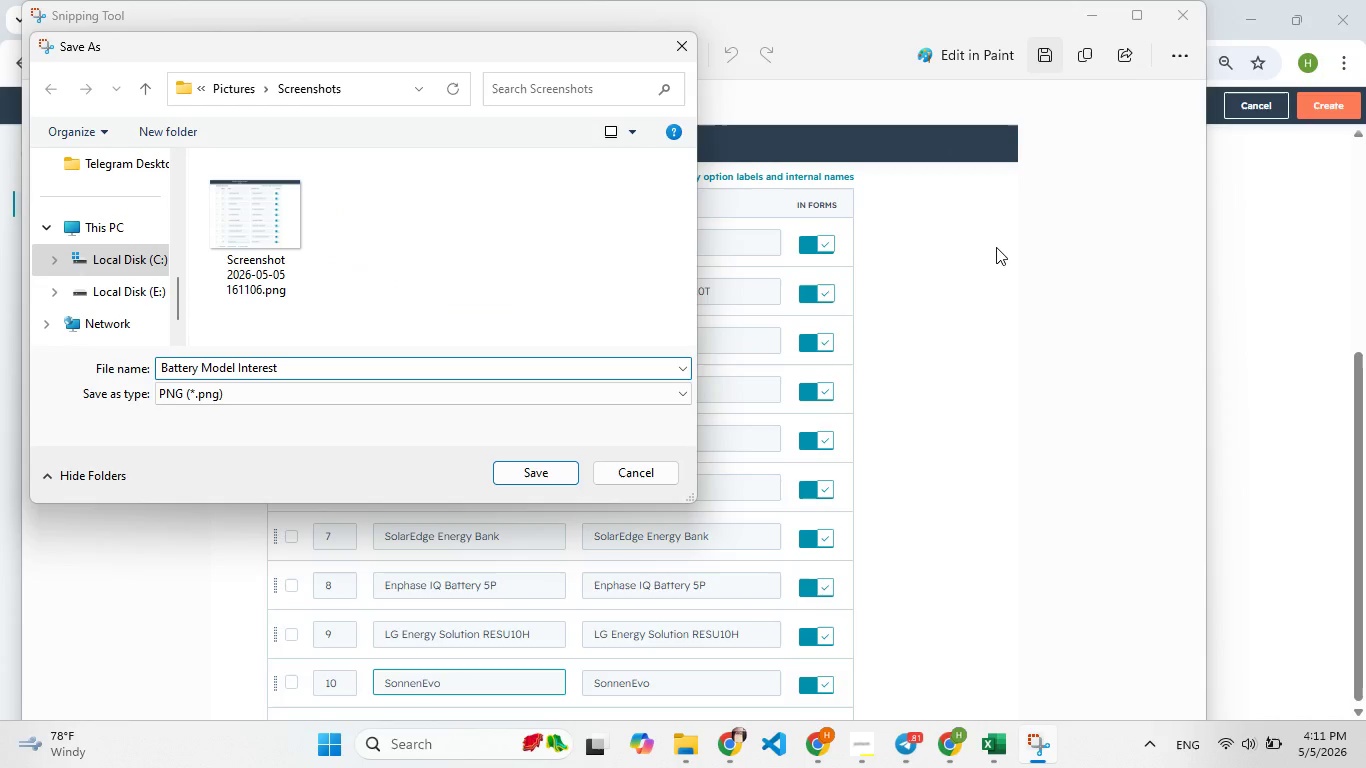 
type( Property)
 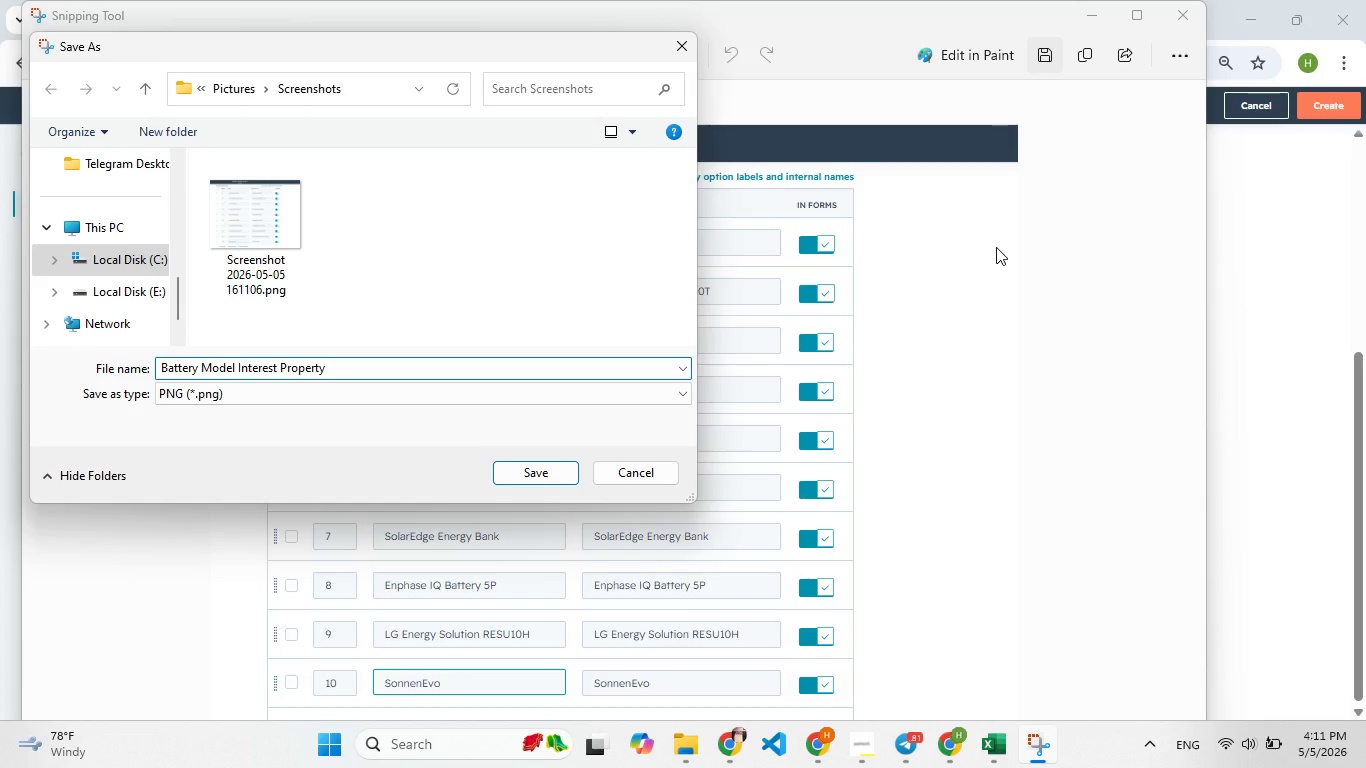 
key(Enter)
 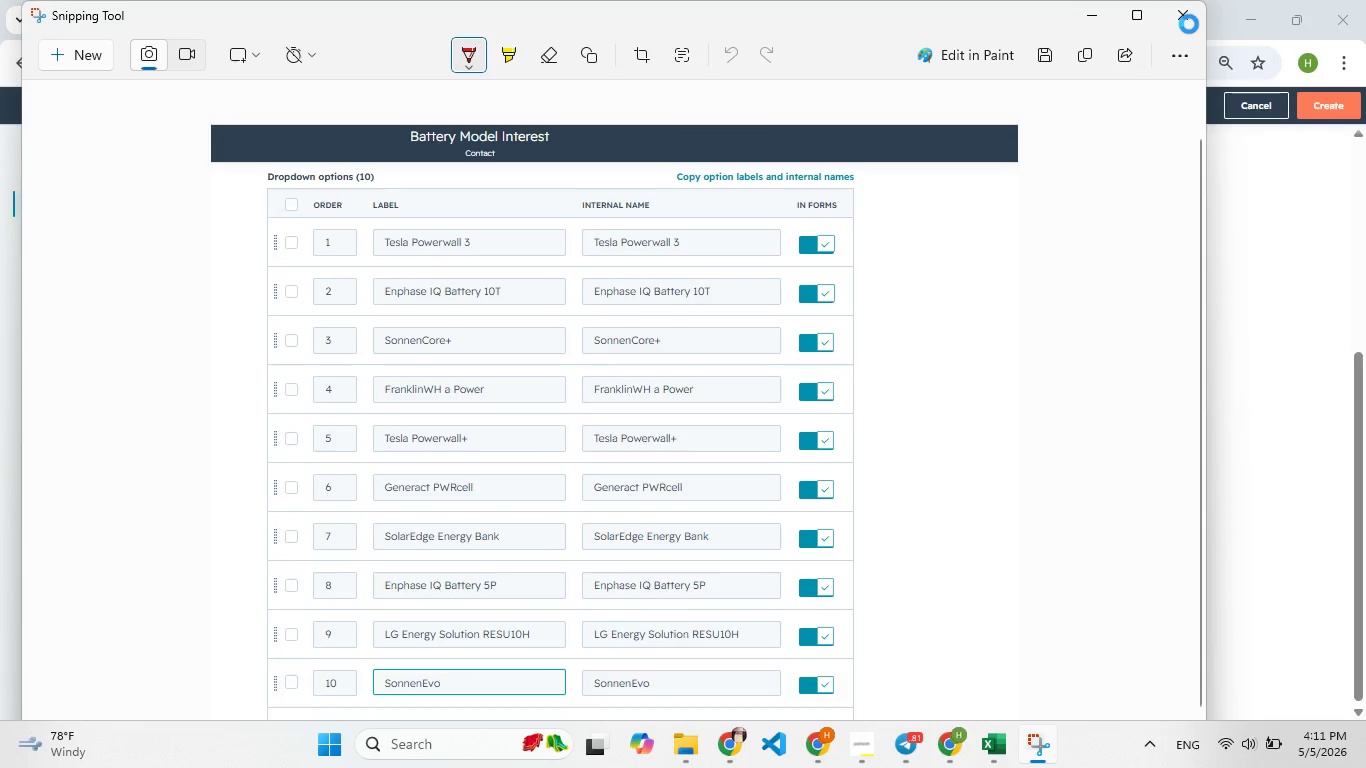 
left_click([1189, 20])
 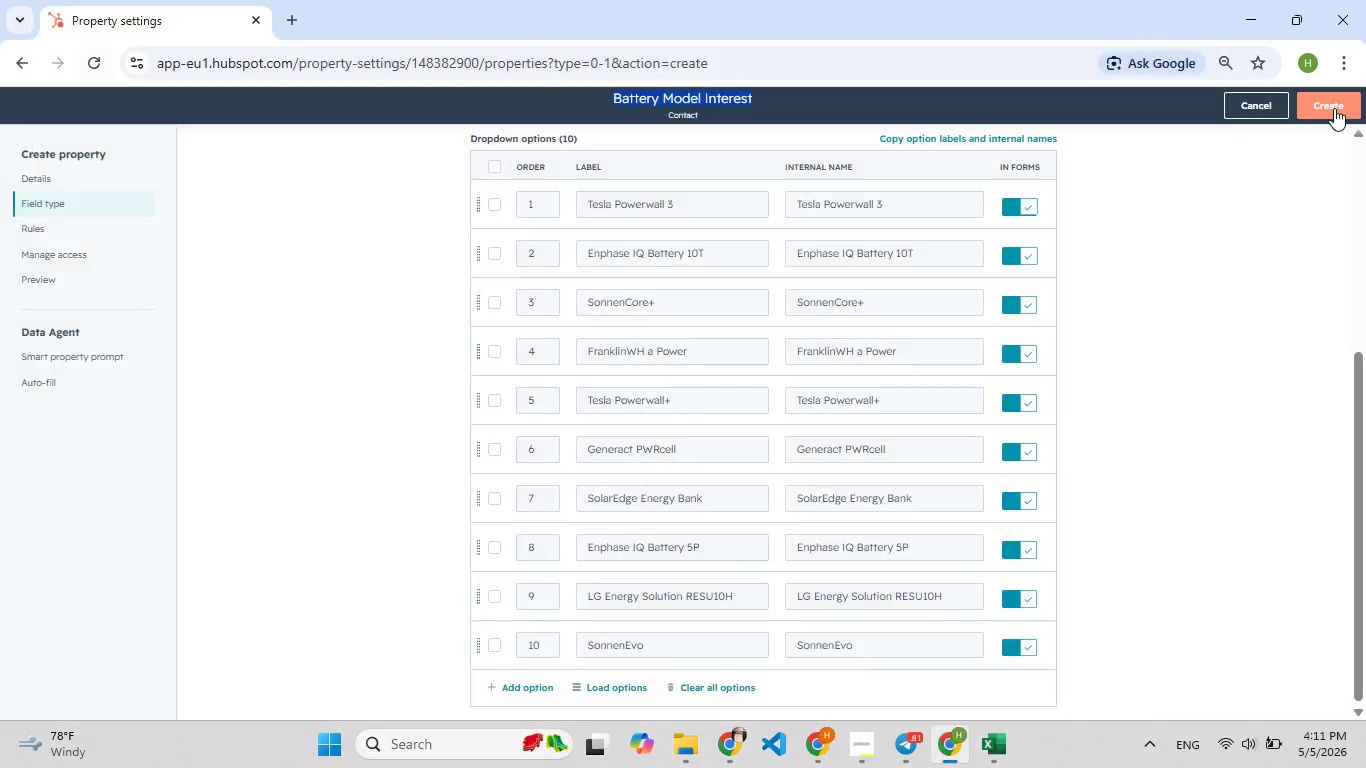 
left_click([1334, 108])
 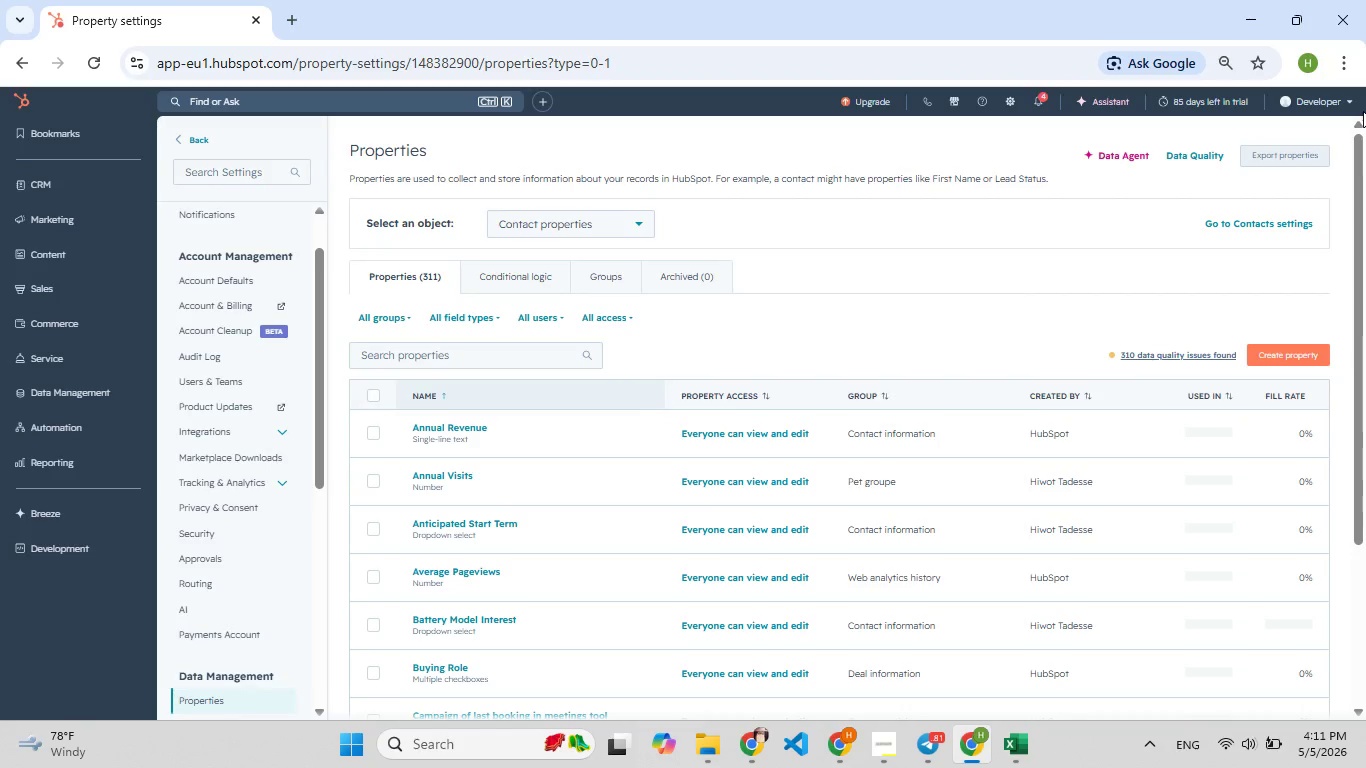 
left_click([1306, 348])
 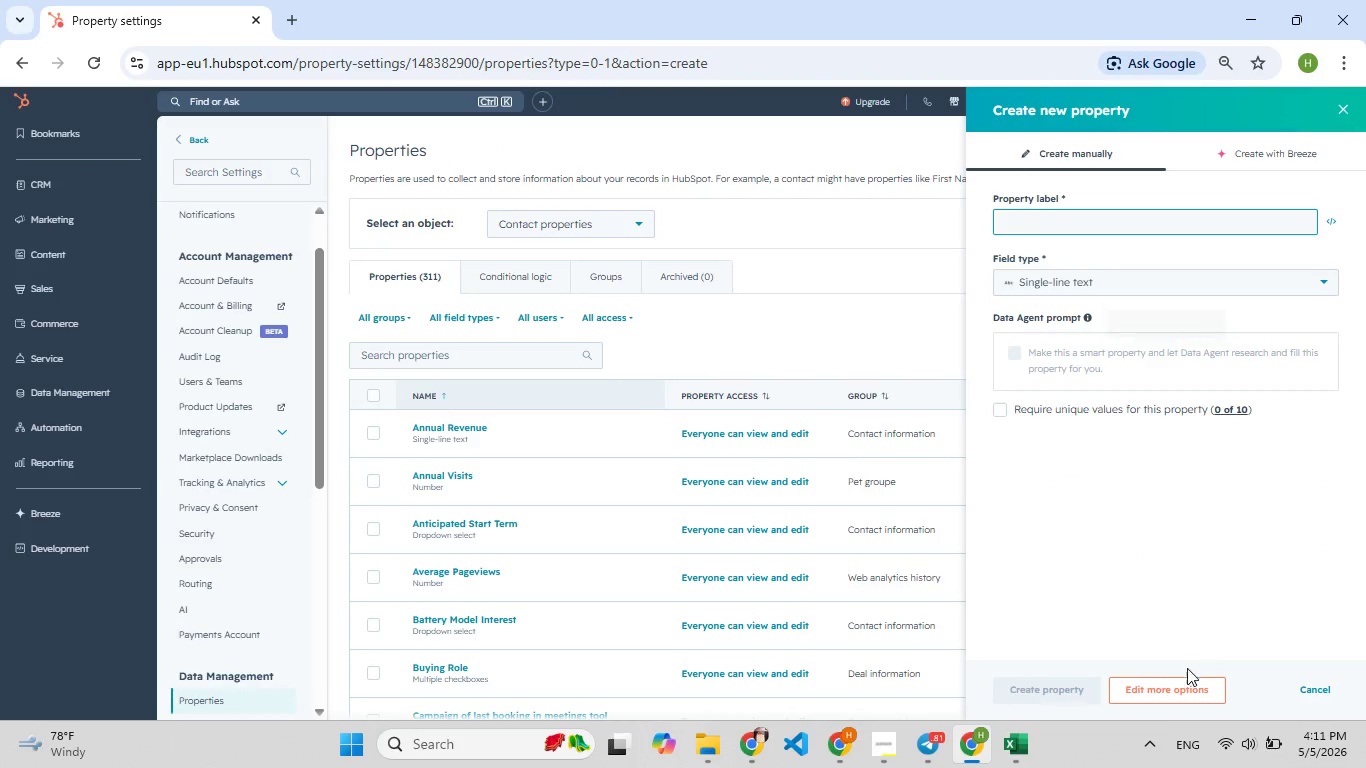 
left_click([1155, 689])
 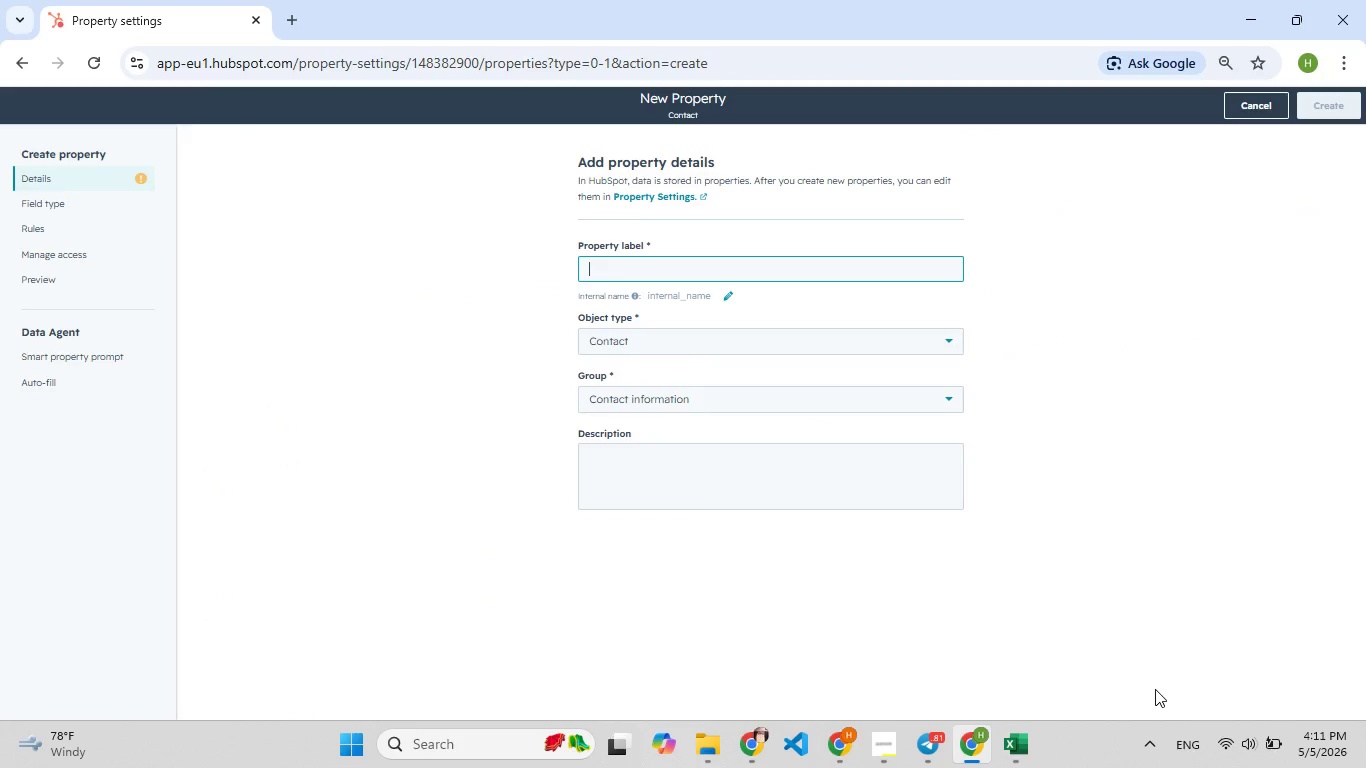 
type(Audit Property Address)
 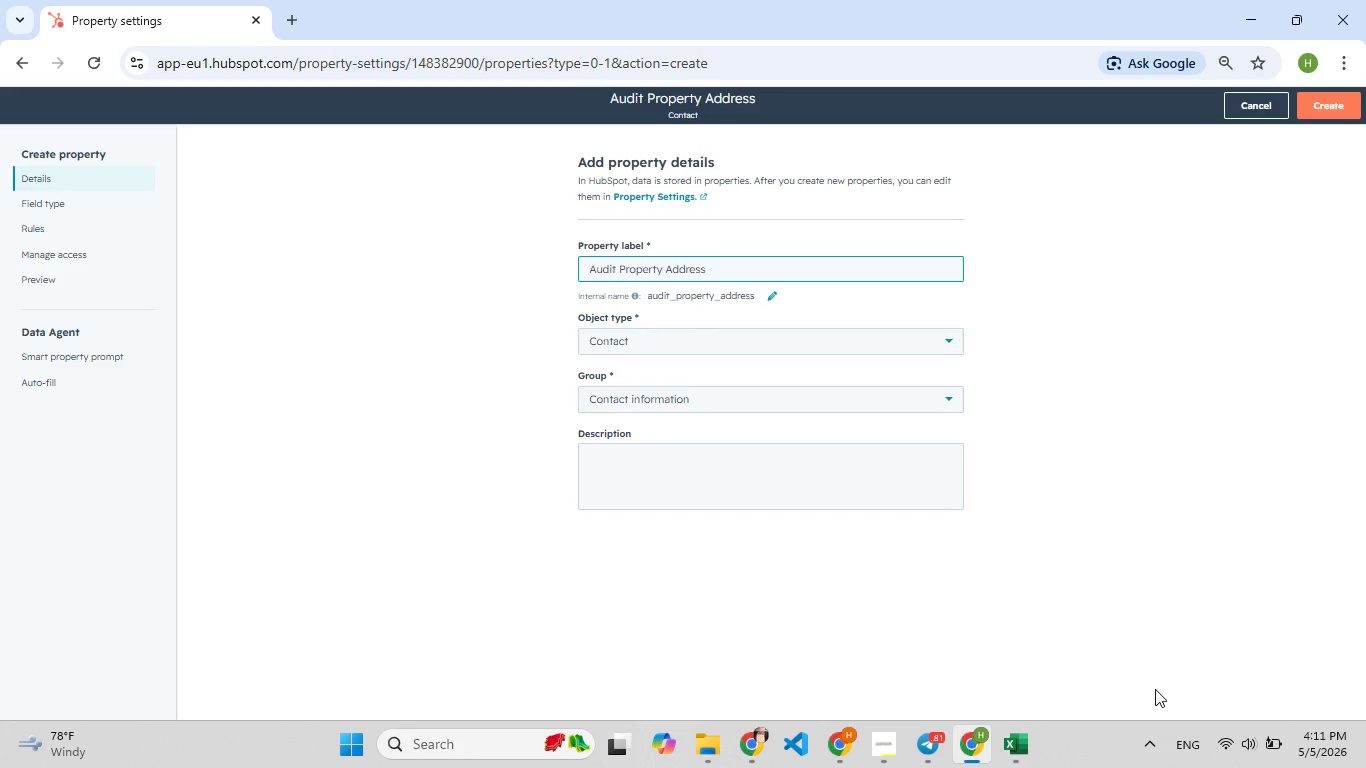 
left_click([778, 467])
 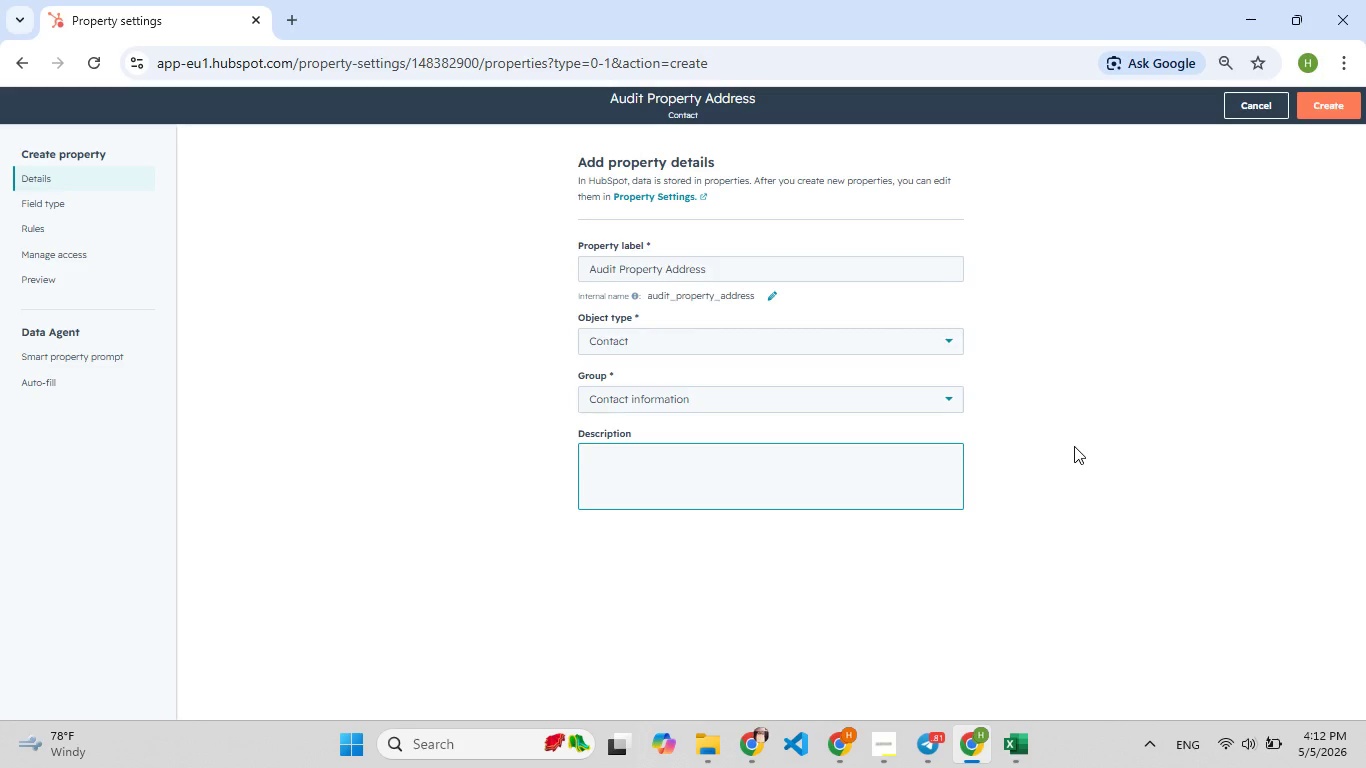 
type(Property address w[F7]here site audit was performed)
 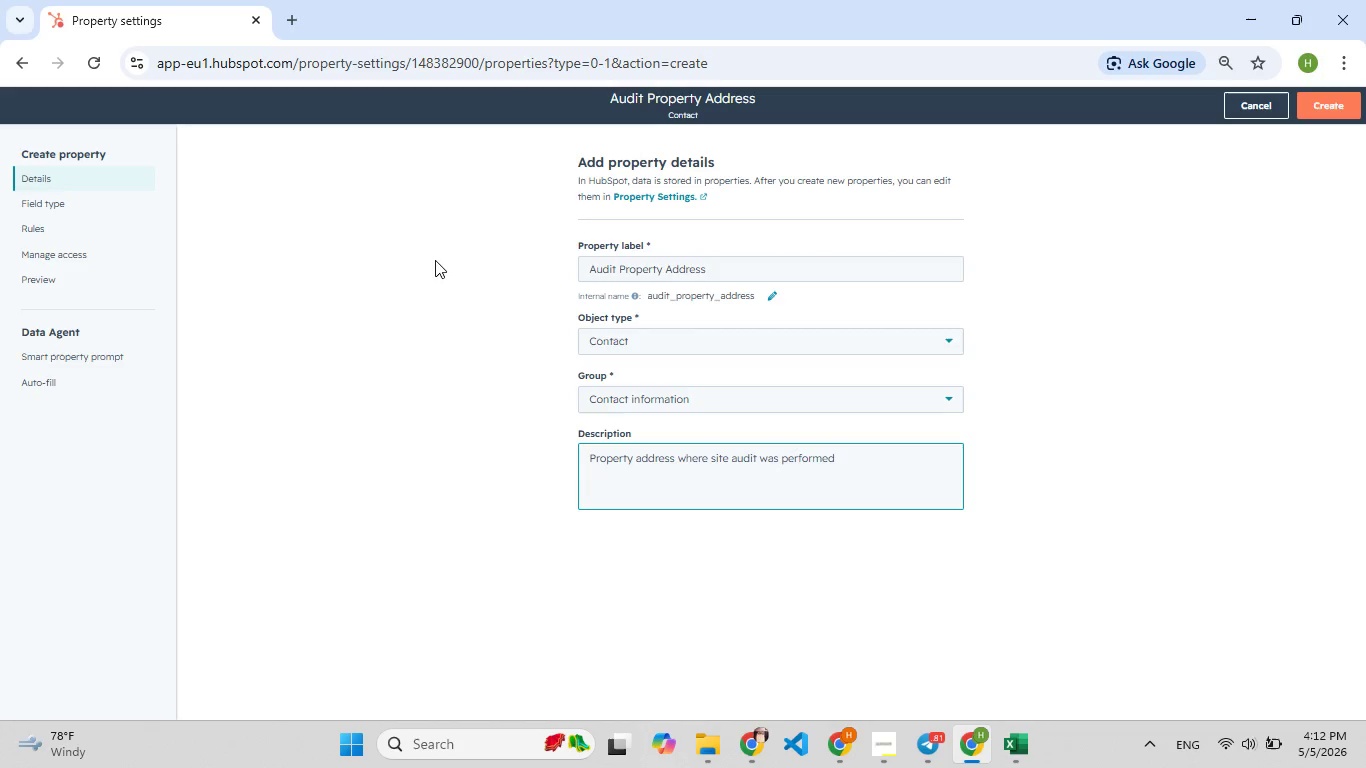 
left_click([439, 281])
 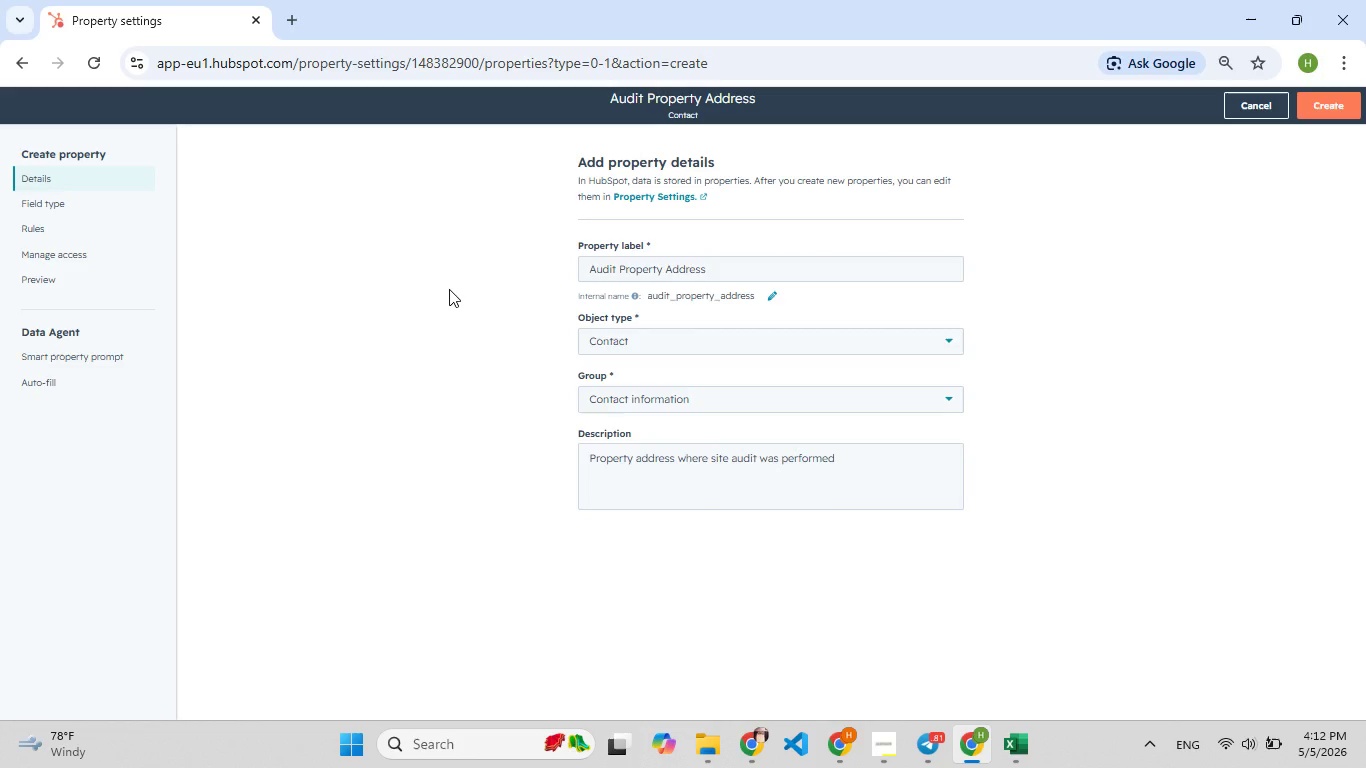 
hold_key(key=F5, duration=0.59)
 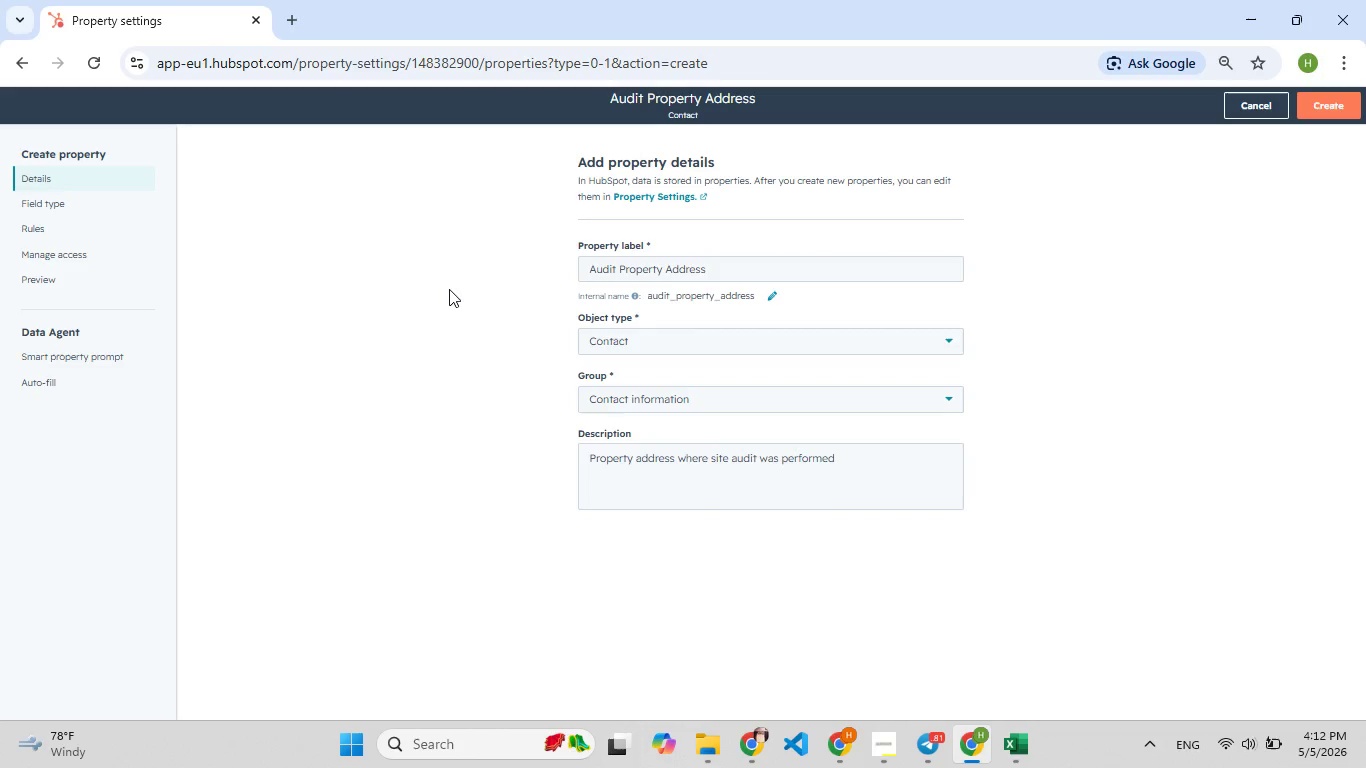 
key(Meta+Shift+S)
 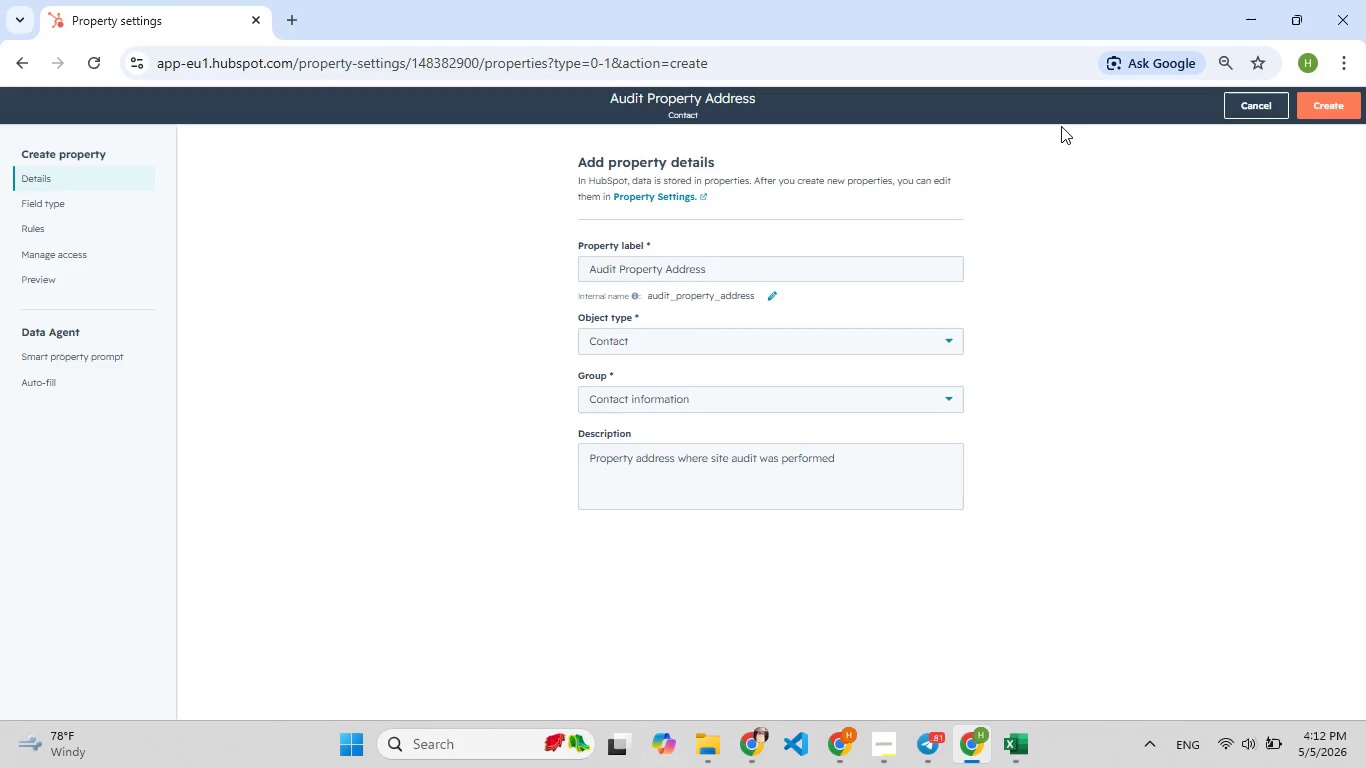 
wait(8.09)
 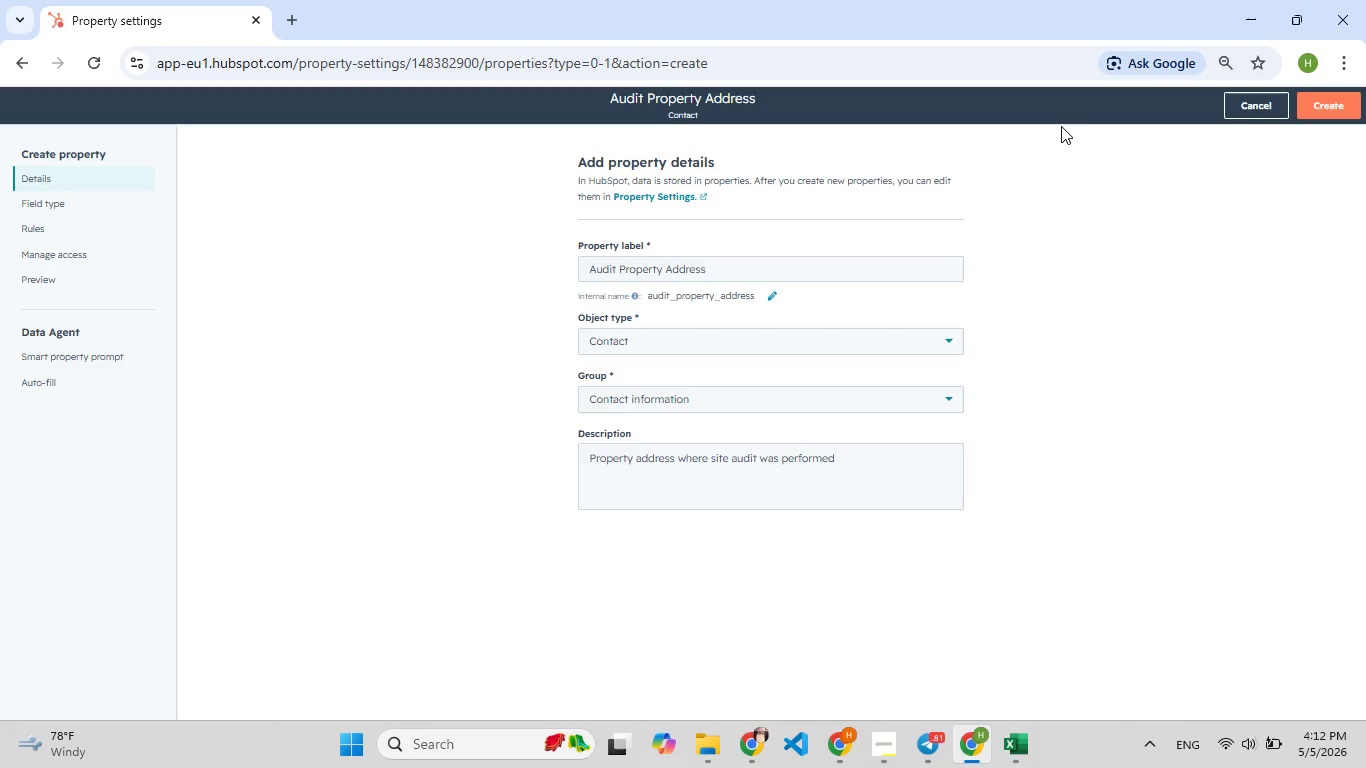 
left_click_drag(start_coordinate=[515, 77], to_coordinate=[1031, 593])
 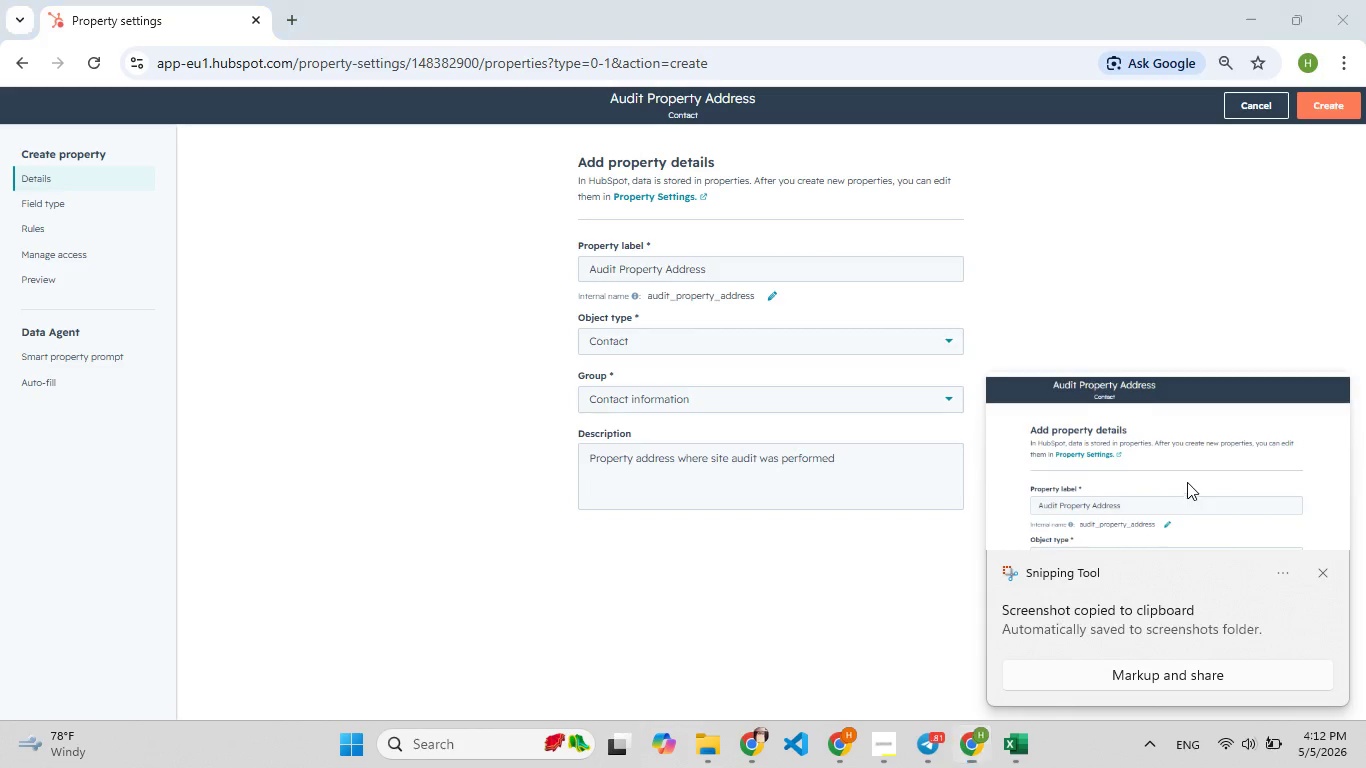 
left_click([733, 91])
 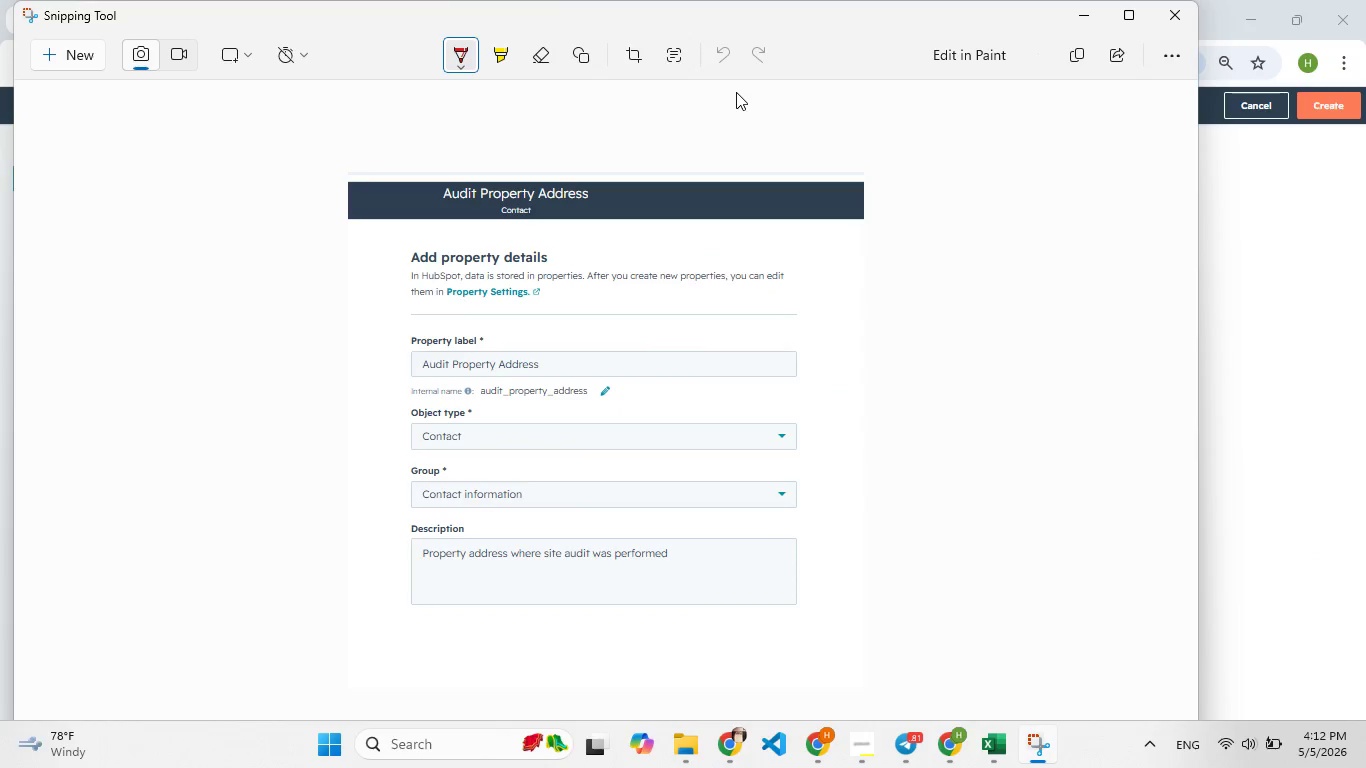 
wait(9.66)
 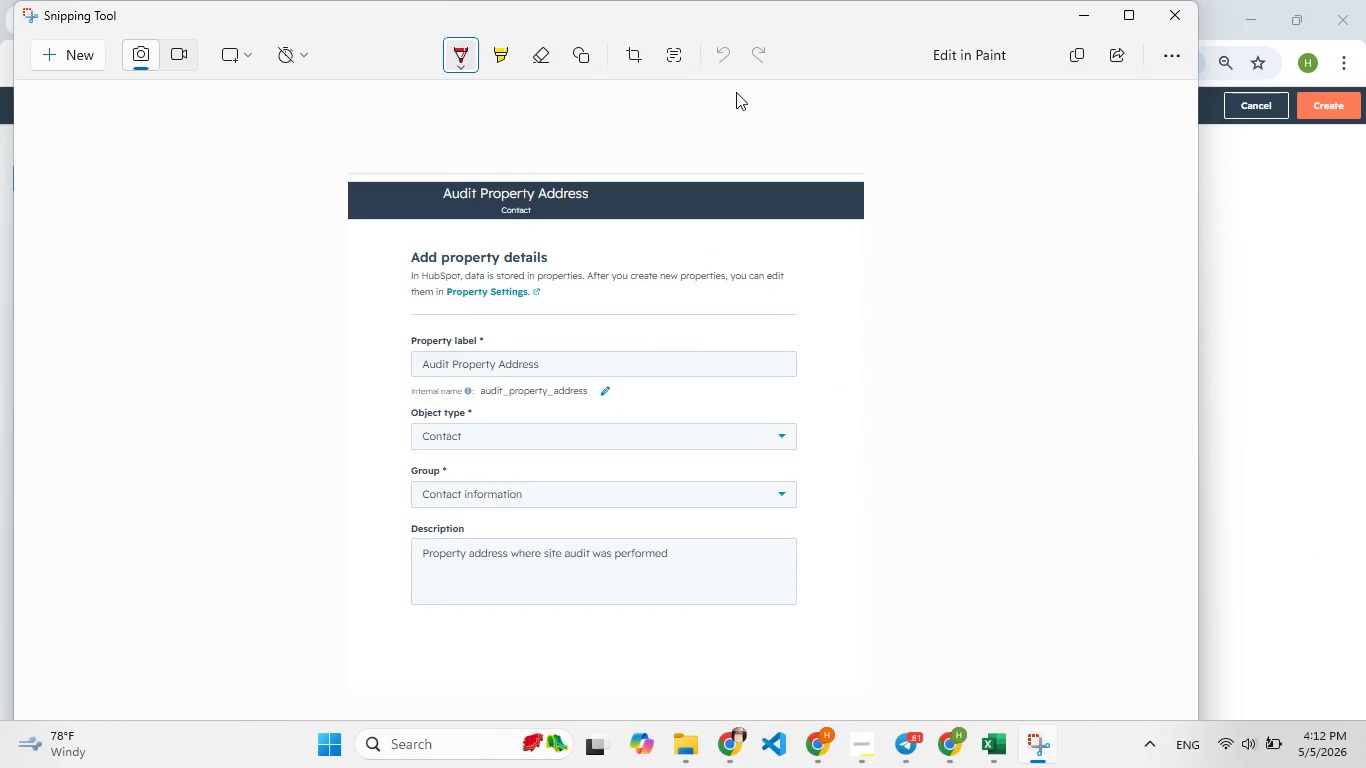 
left_click_drag(start_coordinate=[766, 90], to_coordinate=[584, 98])
 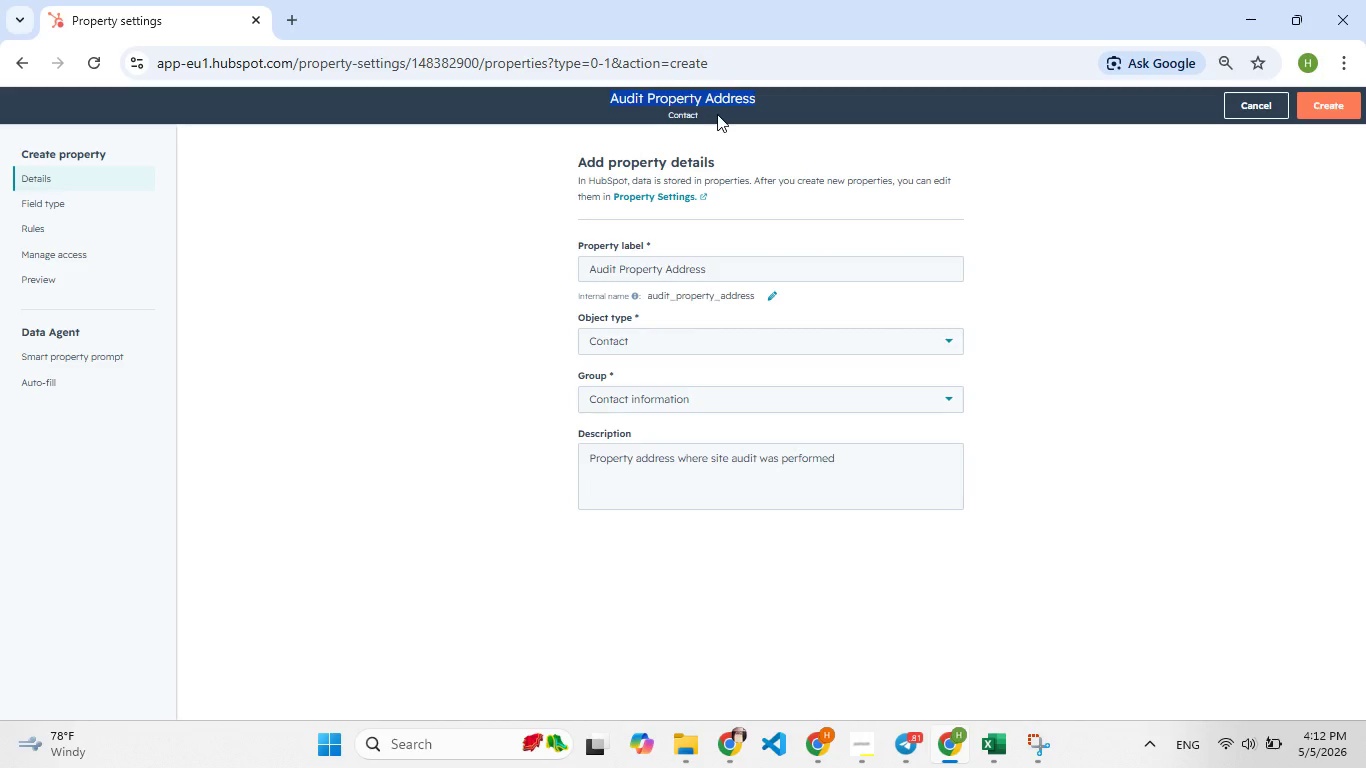 
key(Control+C)
 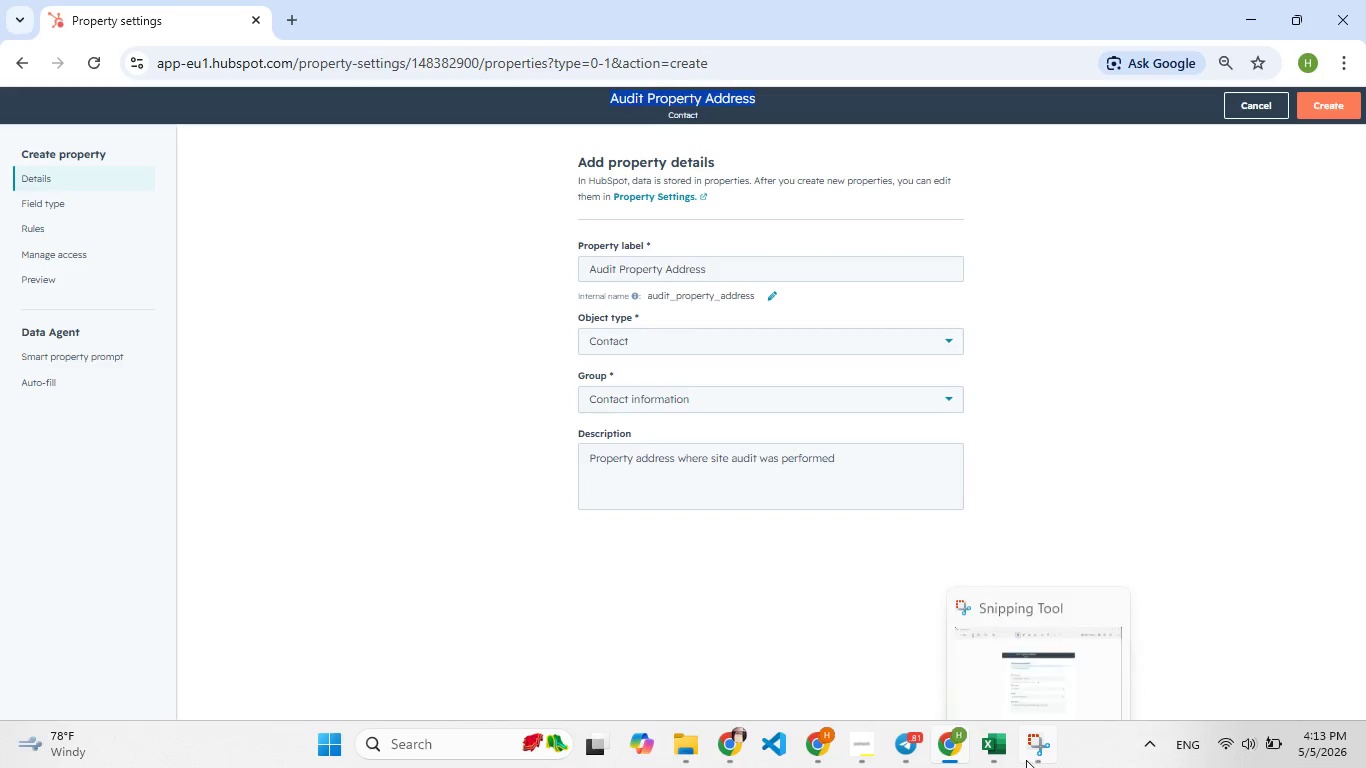 
left_click([1033, 756])
 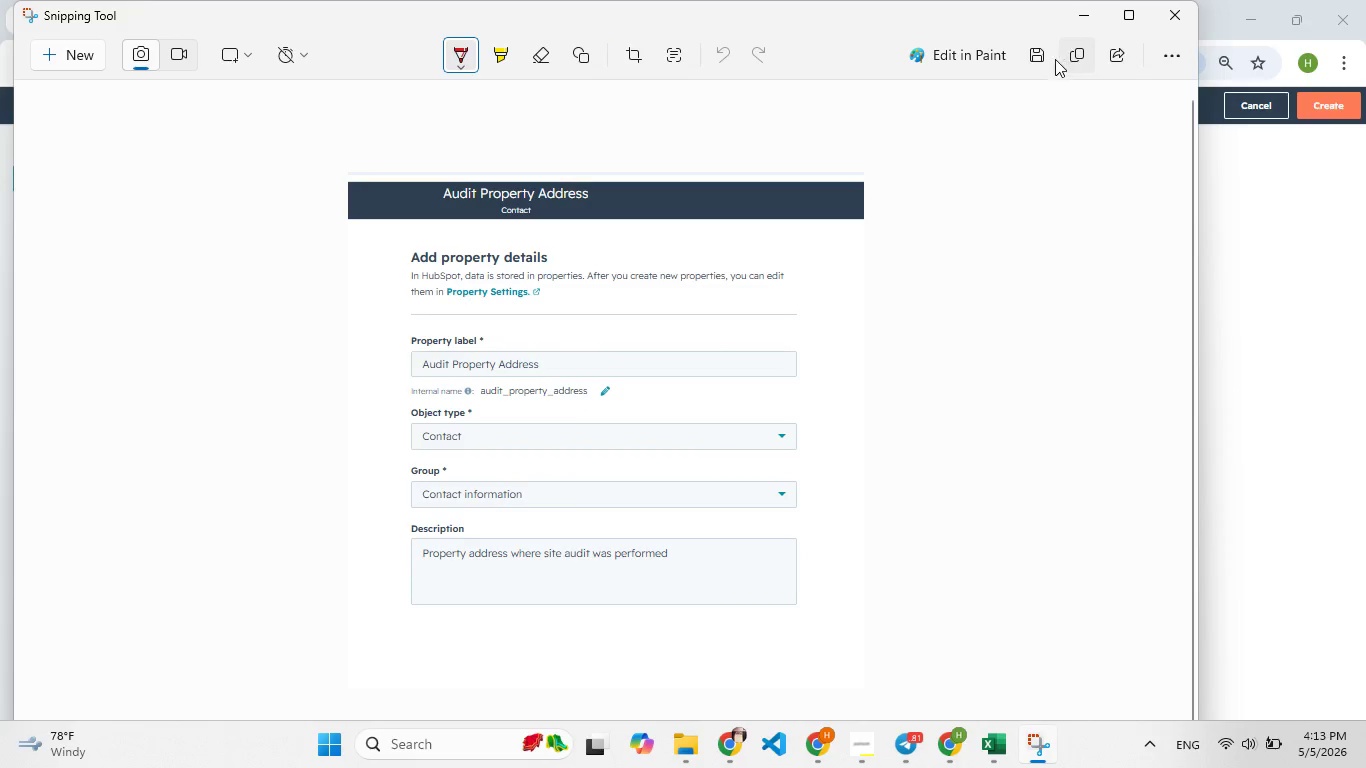 
left_click([1032, 62])
 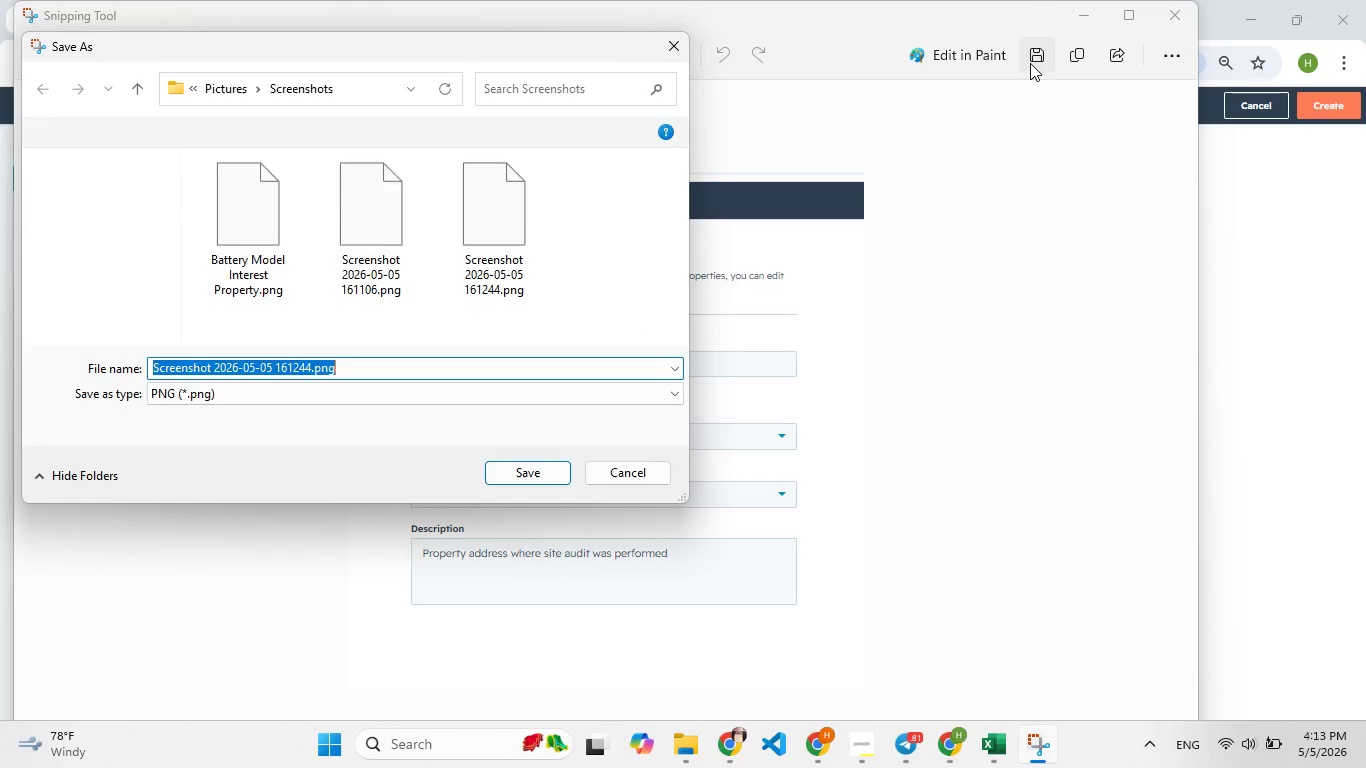 
key(Control+V)
 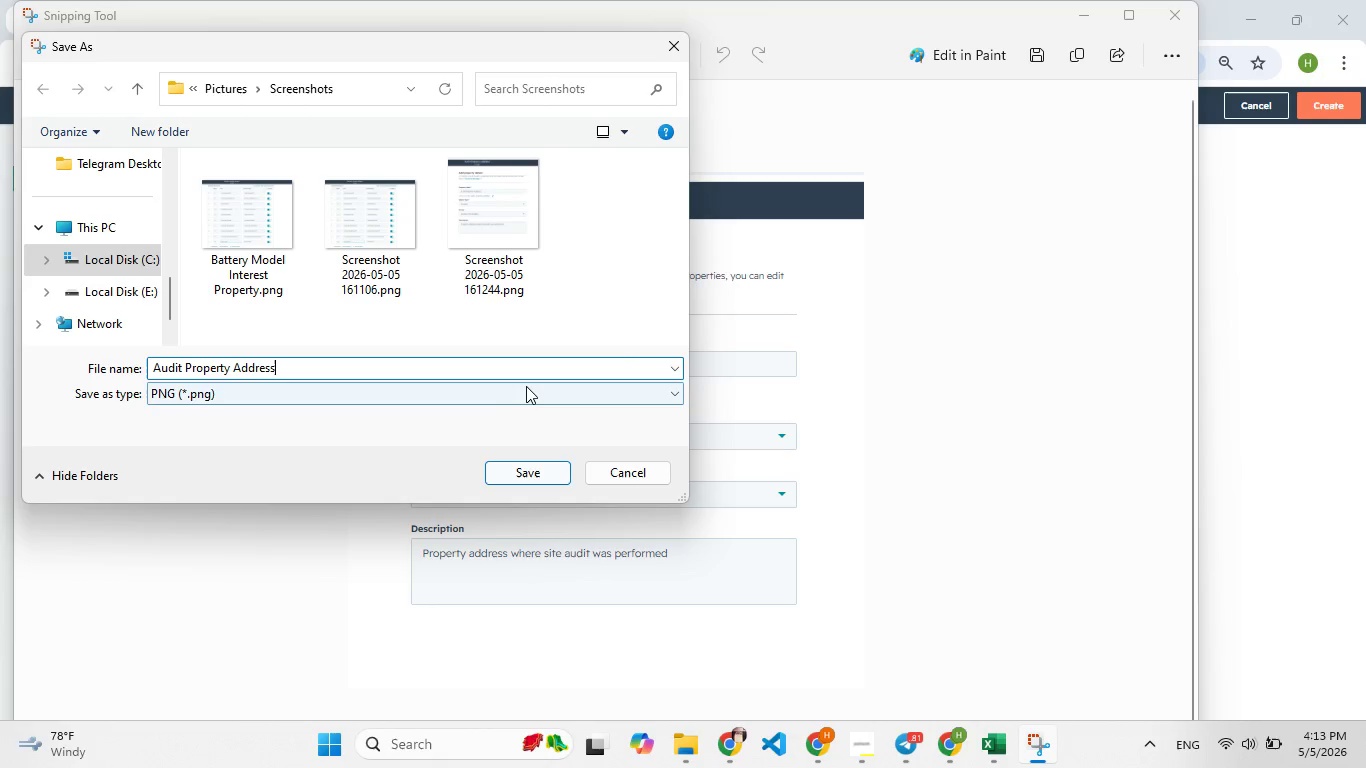 
type( Property)
 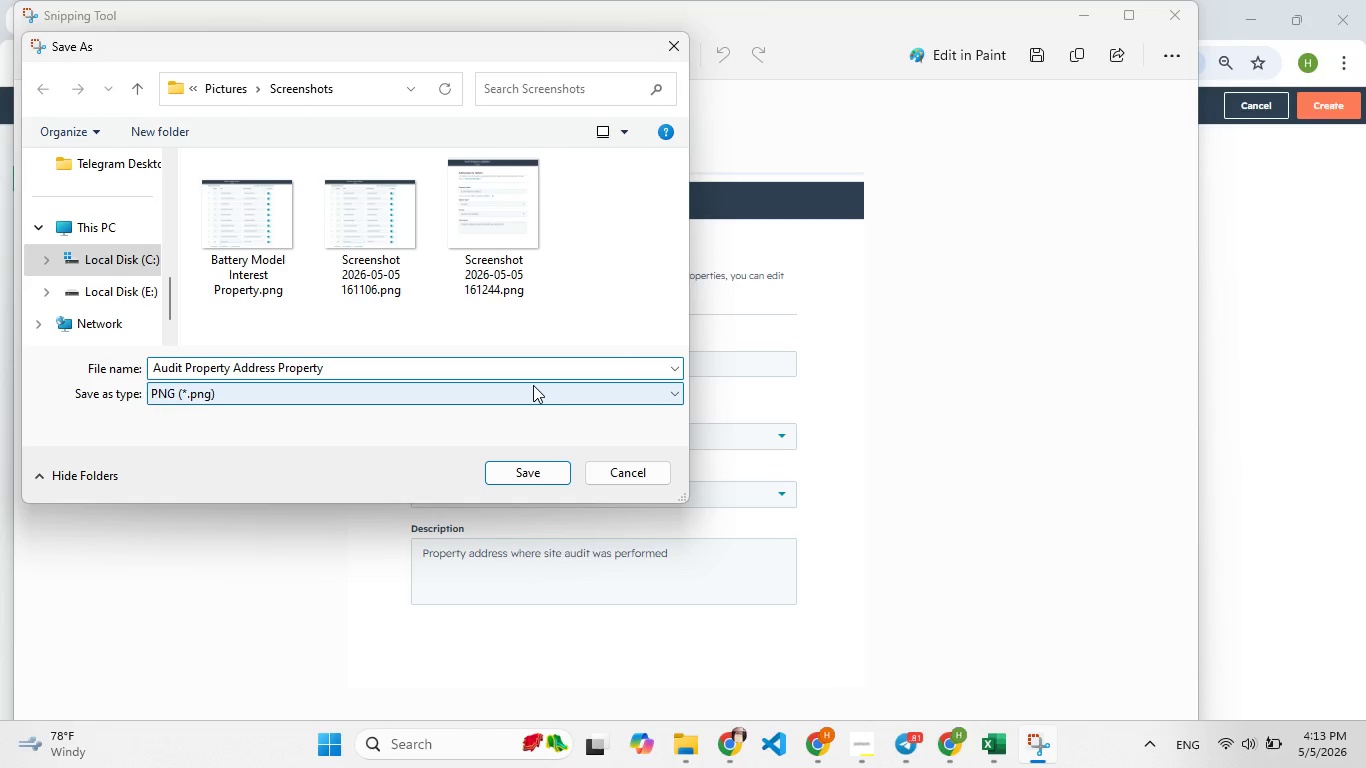 
key(Enter)
 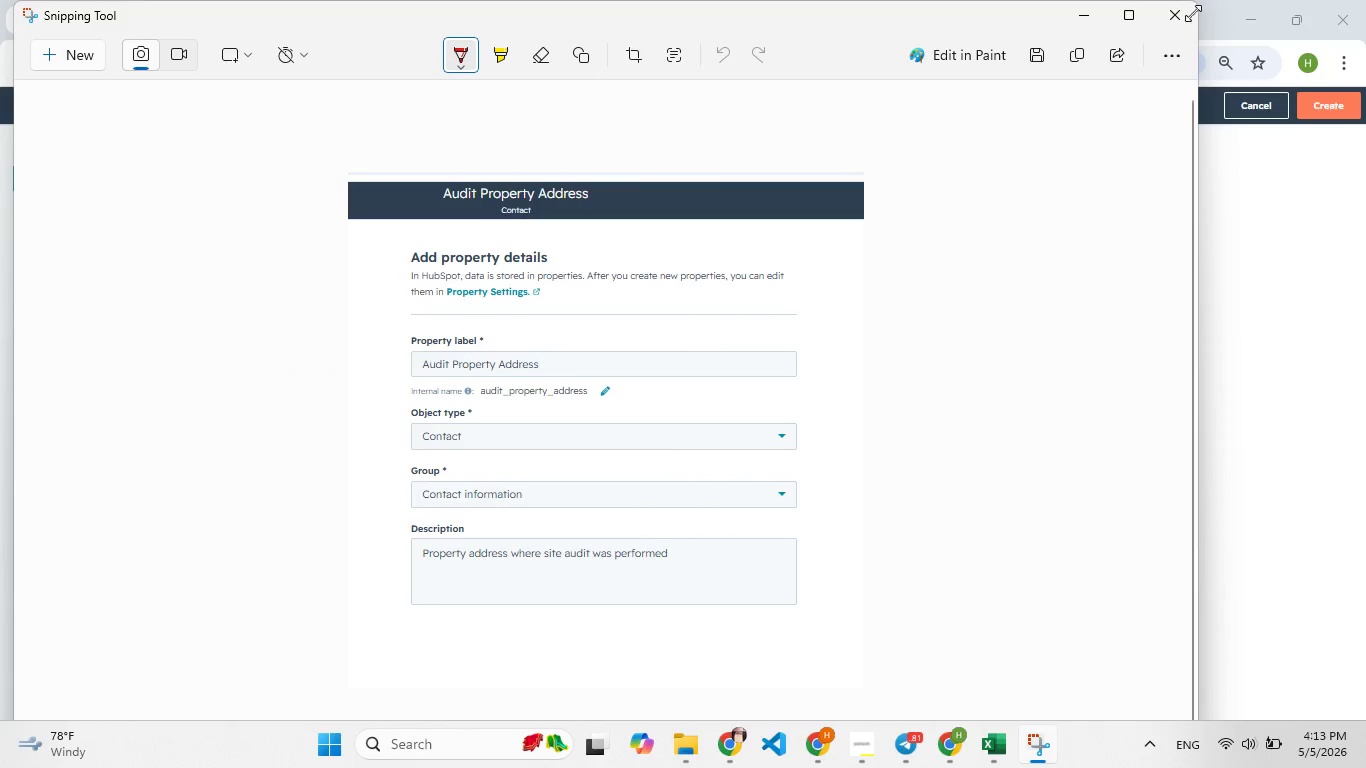 
left_click([1178, 21])
 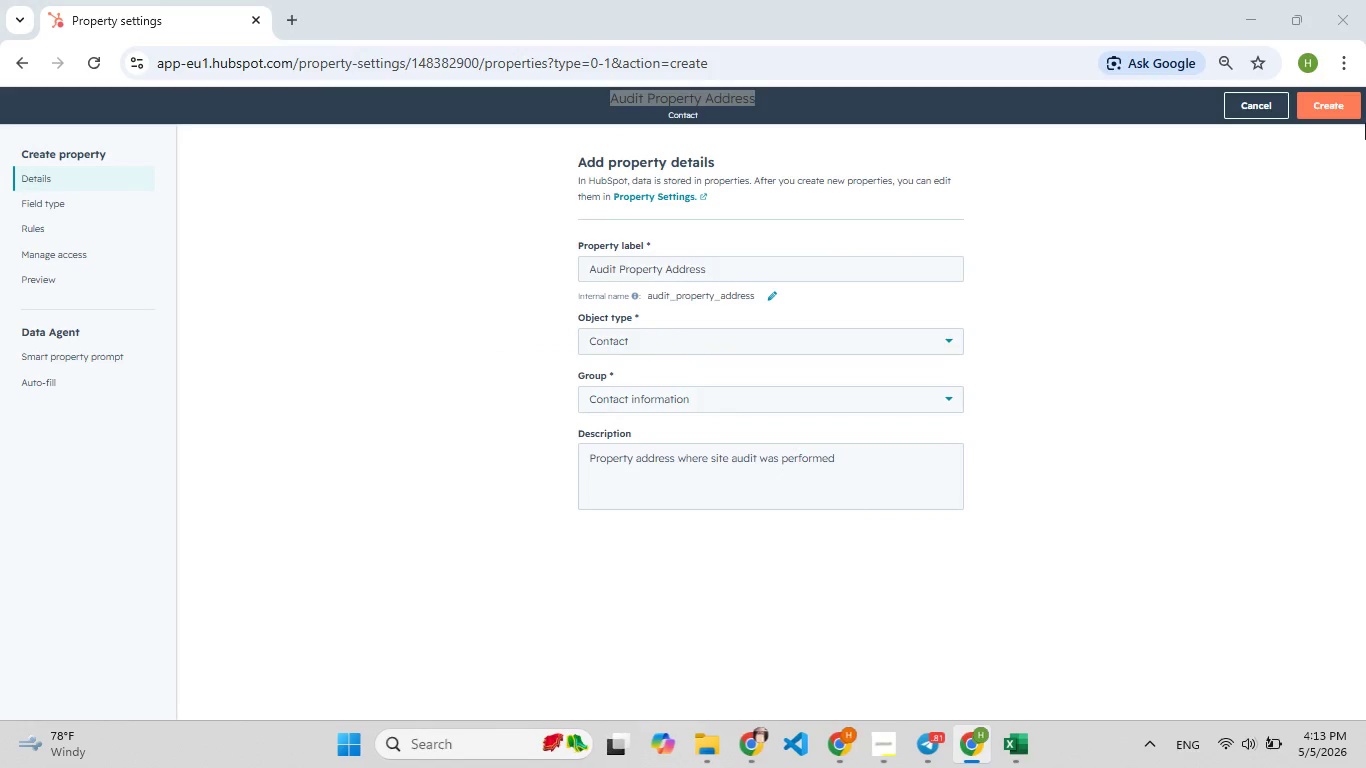 
left_click([1352, 108])
 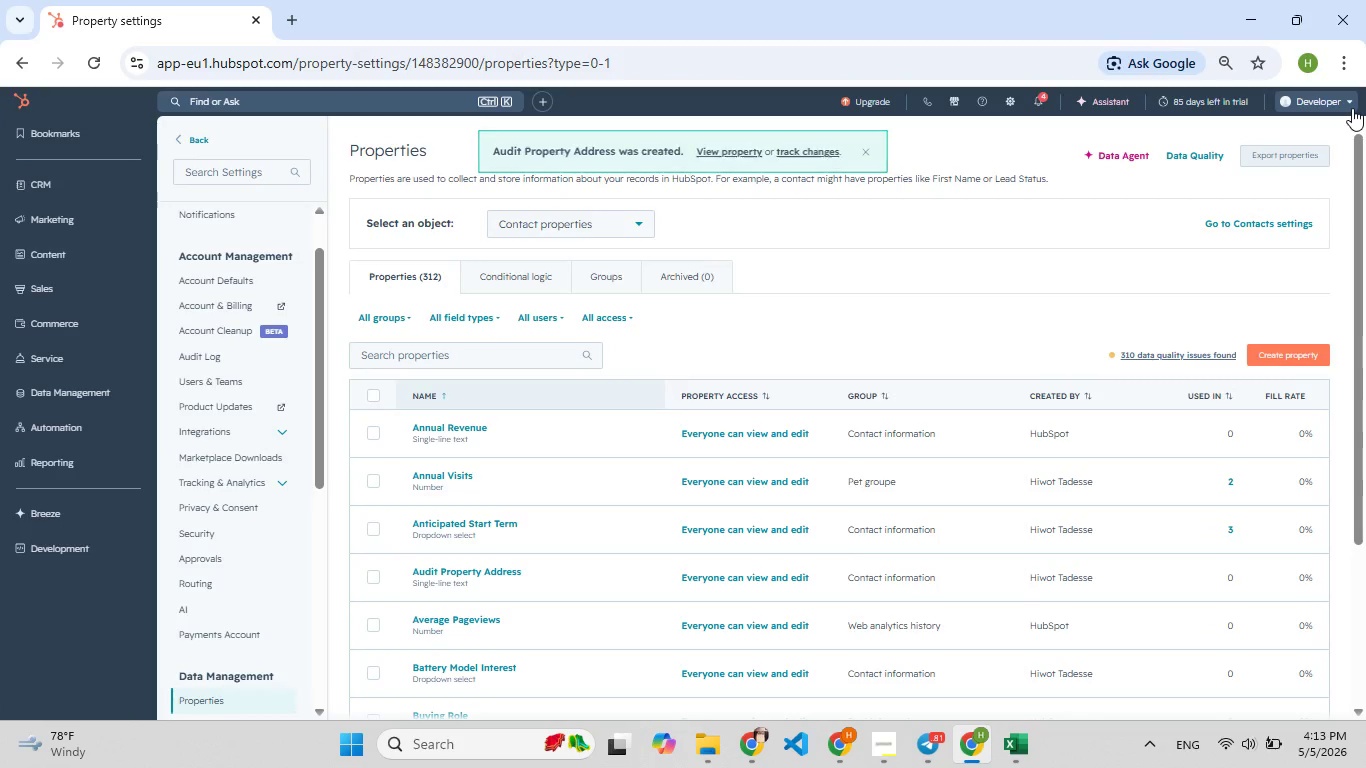 
wait(11.42)
 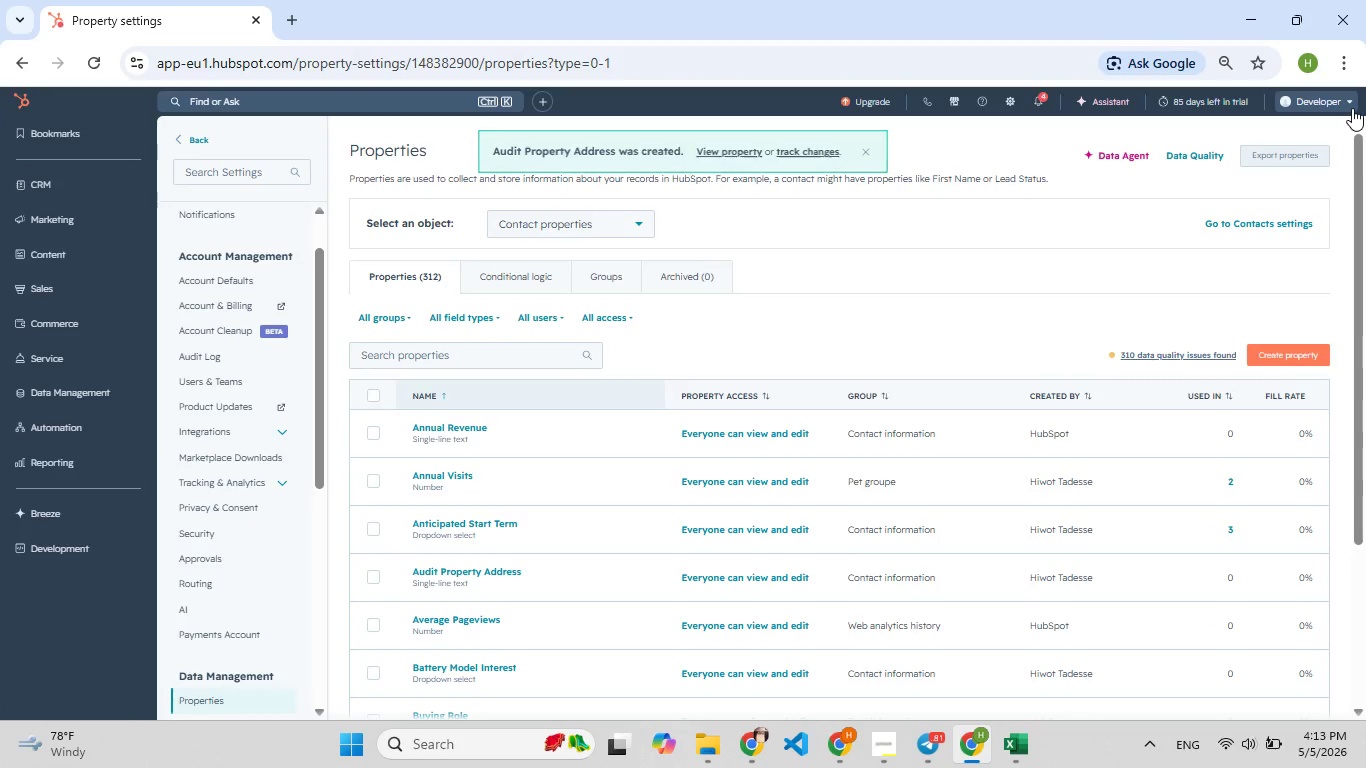 
left_click([1283, 351])
 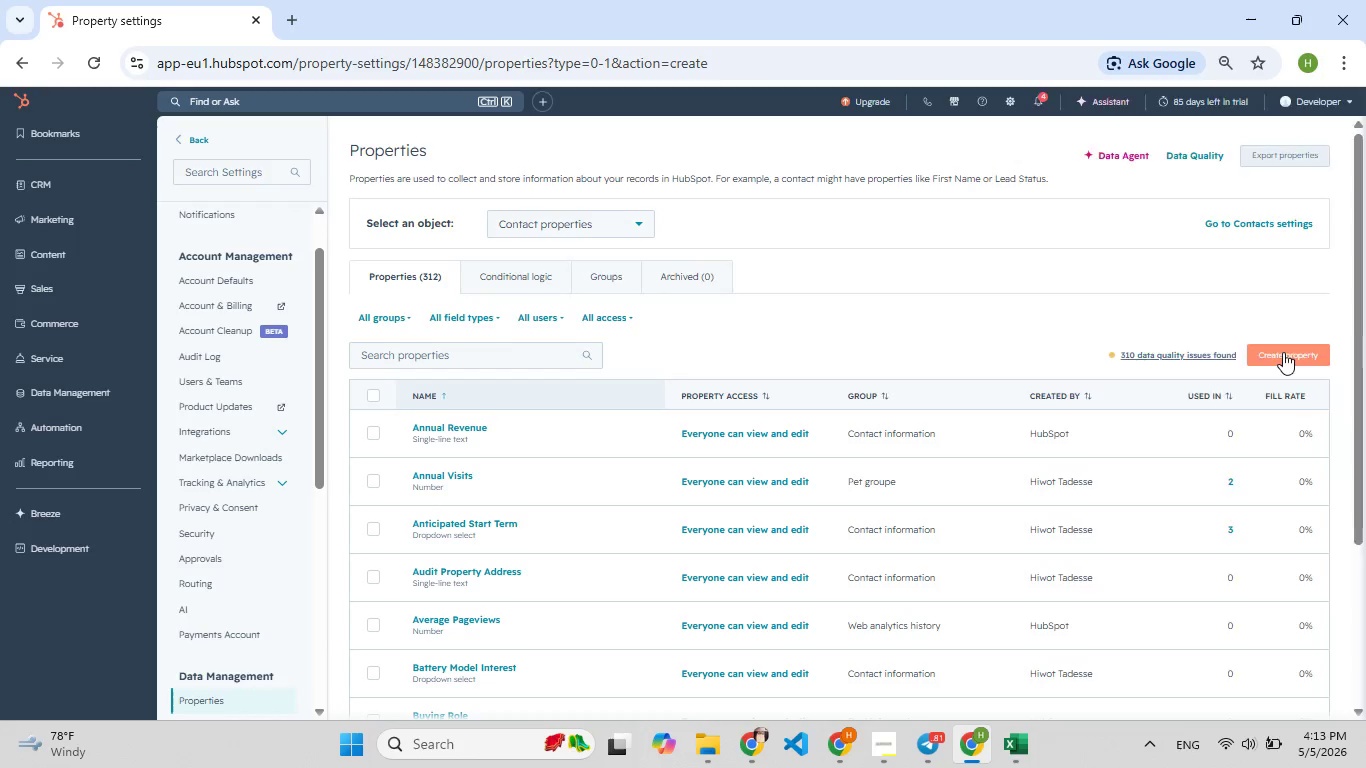 
mouse_move([1261, 337])
 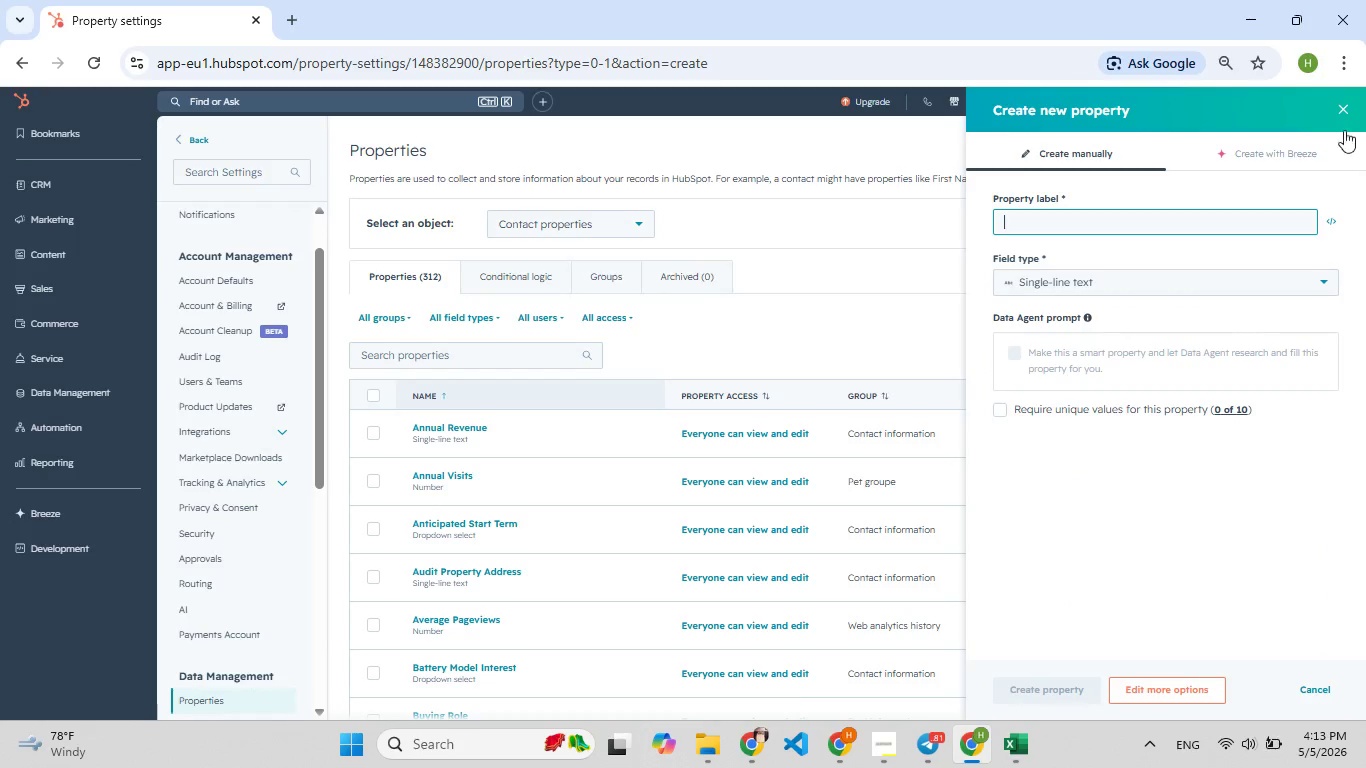 
left_click([1344, 106])
 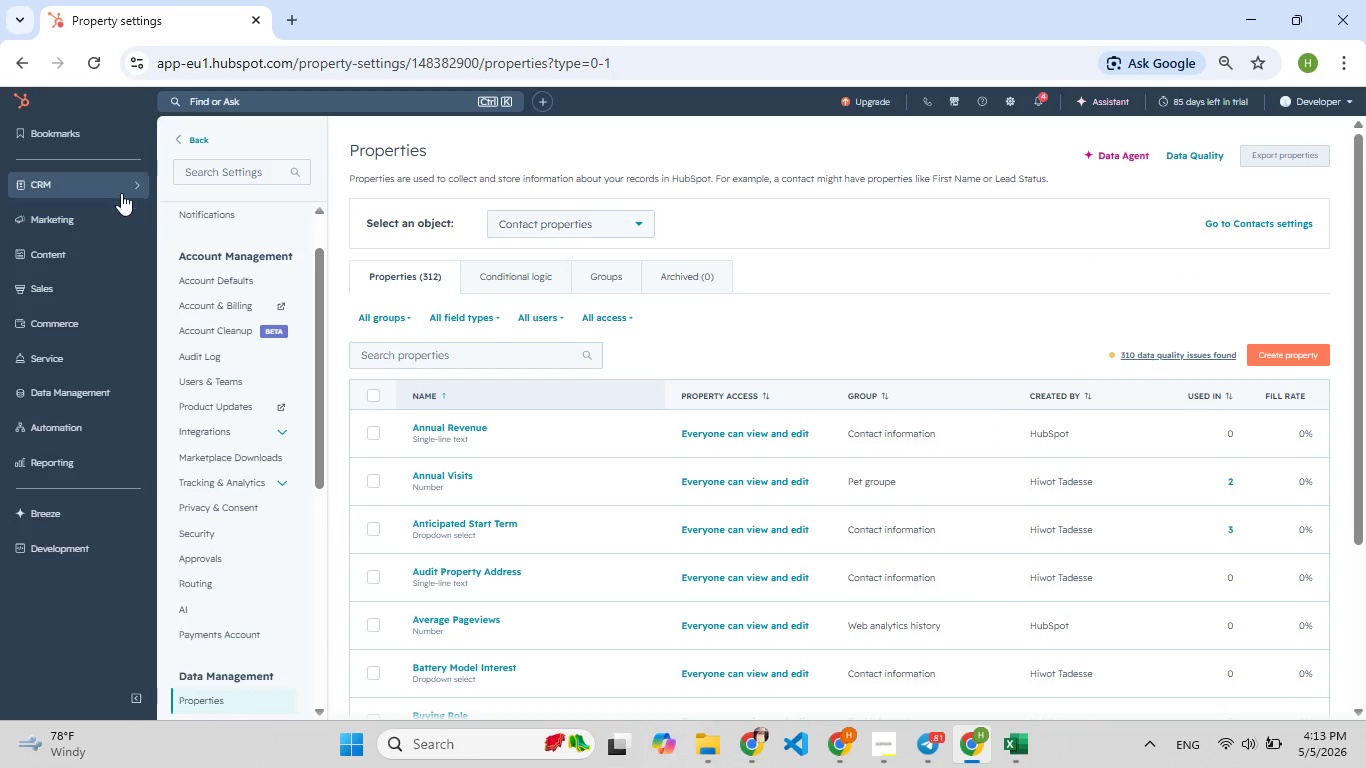 
left_click([121, 183])
 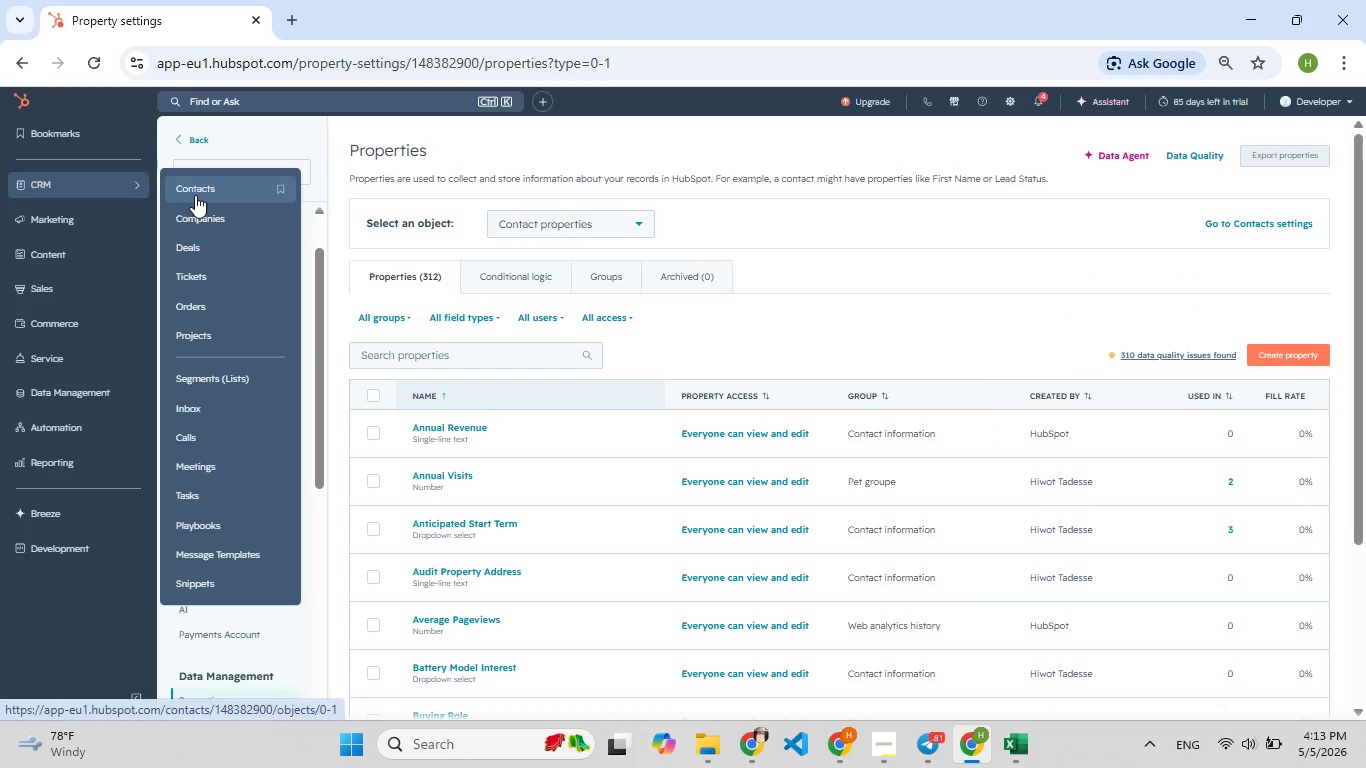 
left_click([195, 195])
 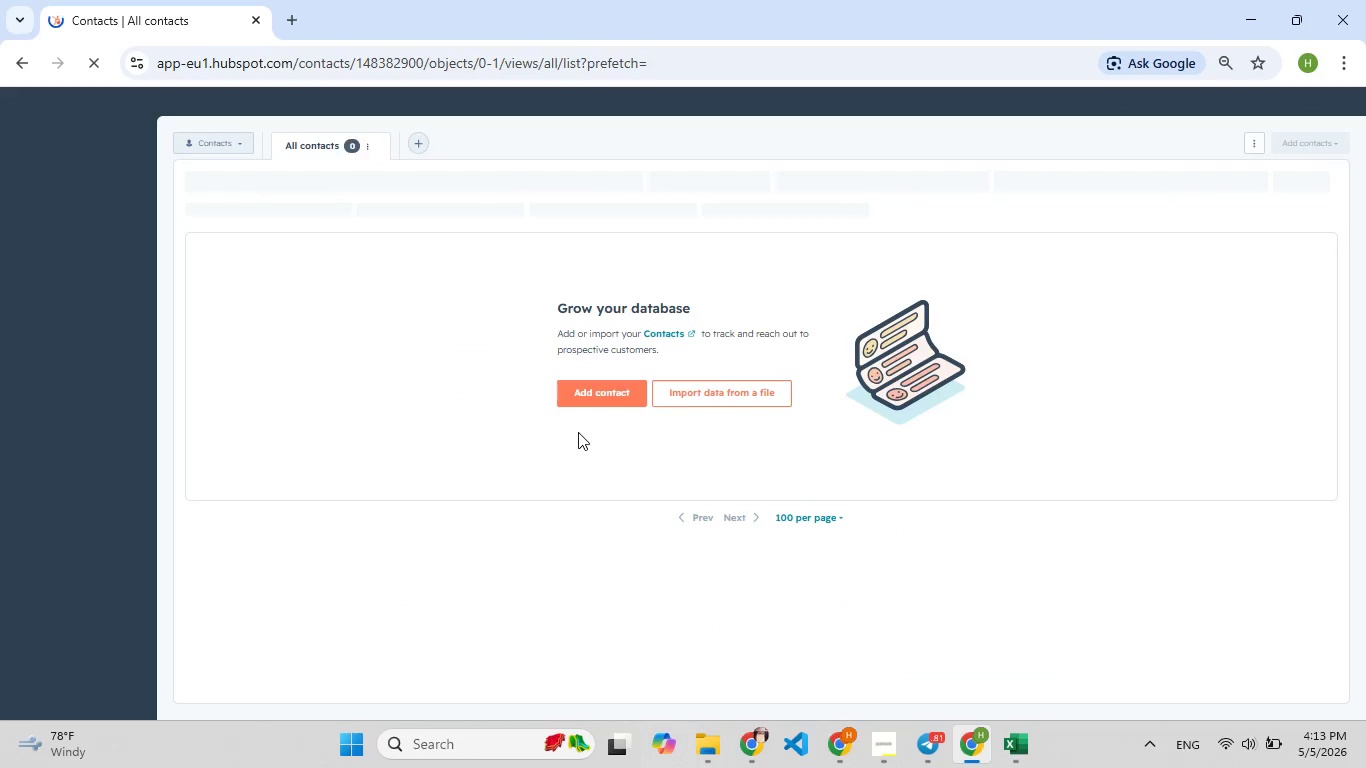 
wait(12.11)
 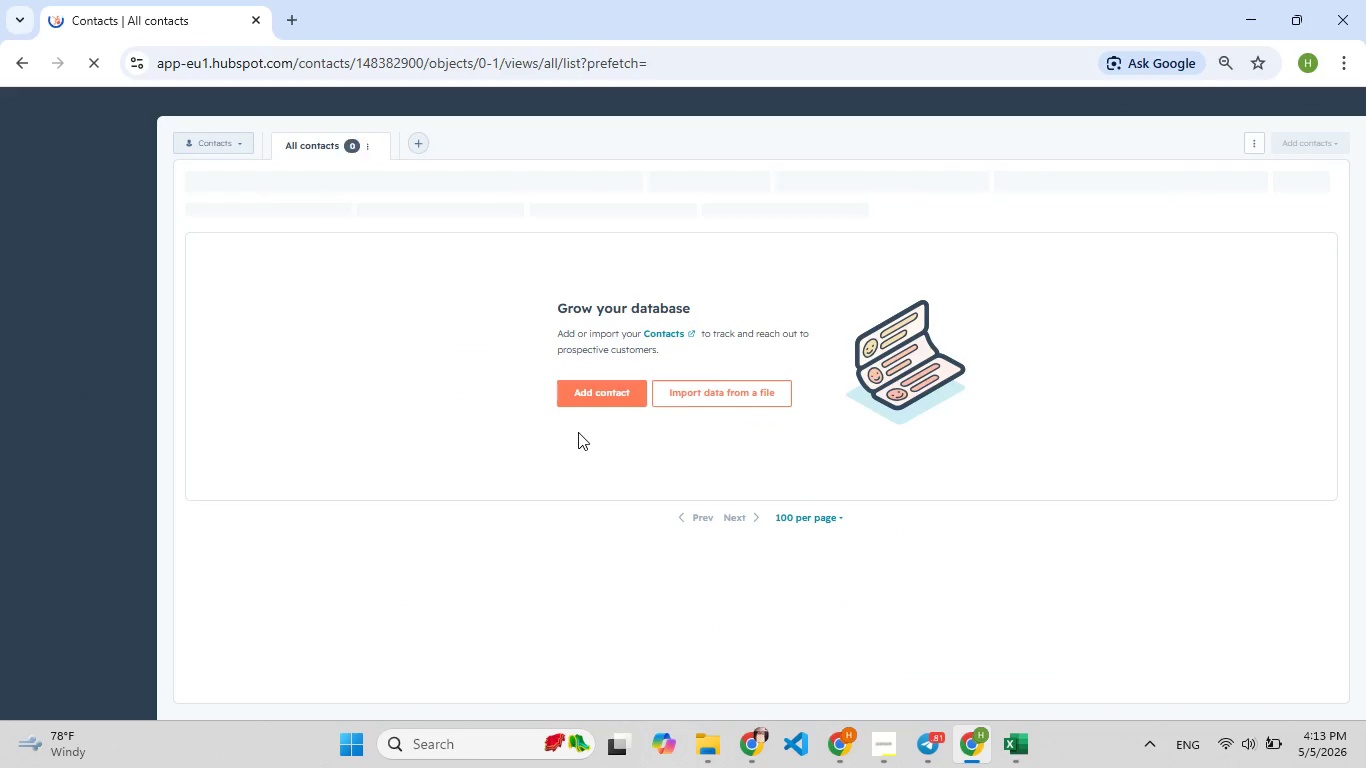 
left_click([745, 389])
 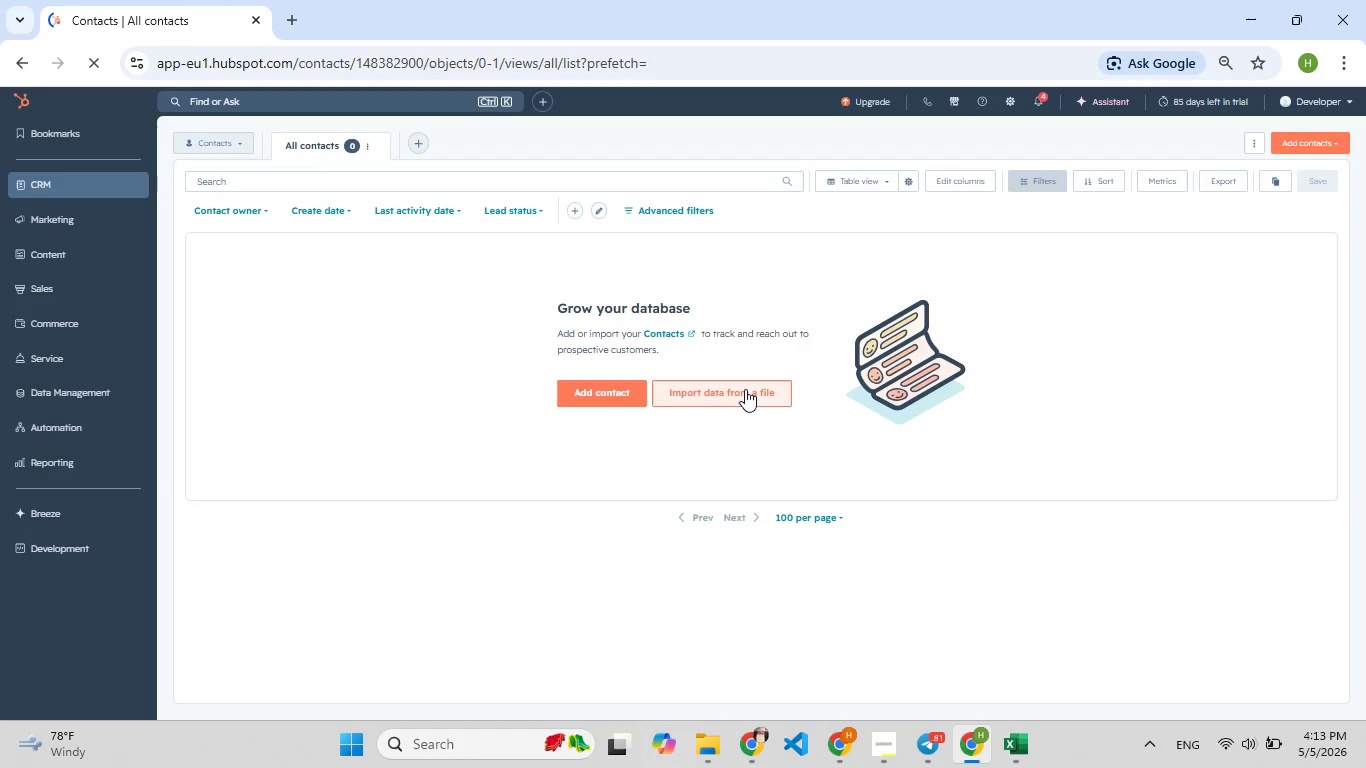 
mouse_move([781, 378])
 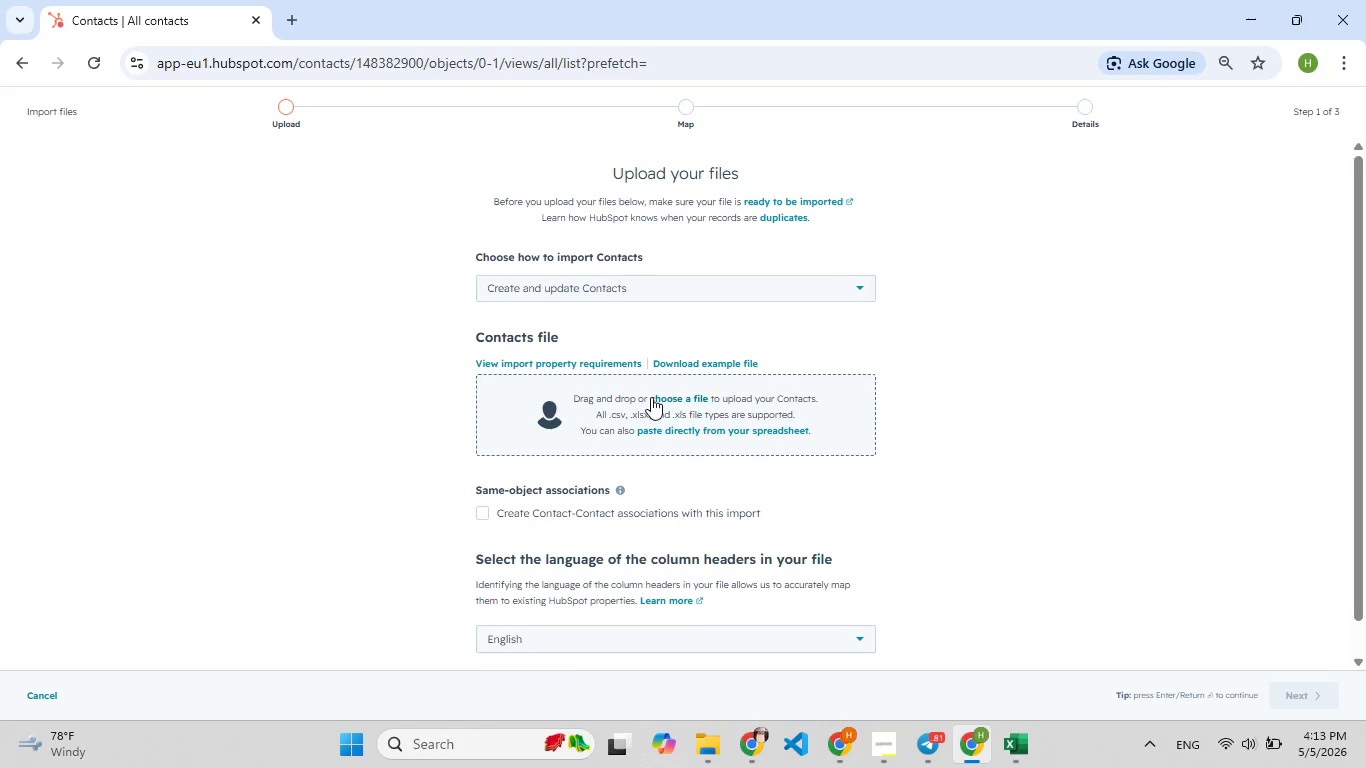 
left_click([651, 397])
 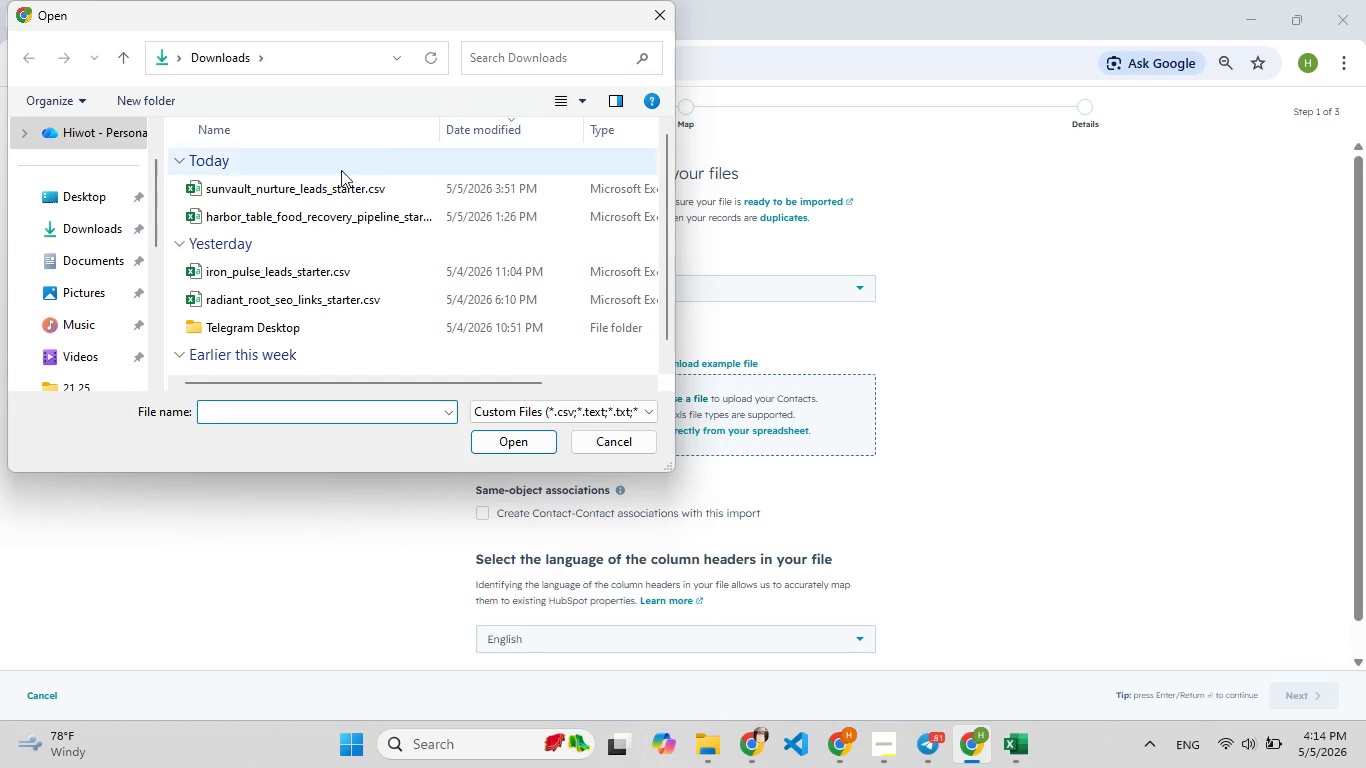 
double_click([339, 192])
 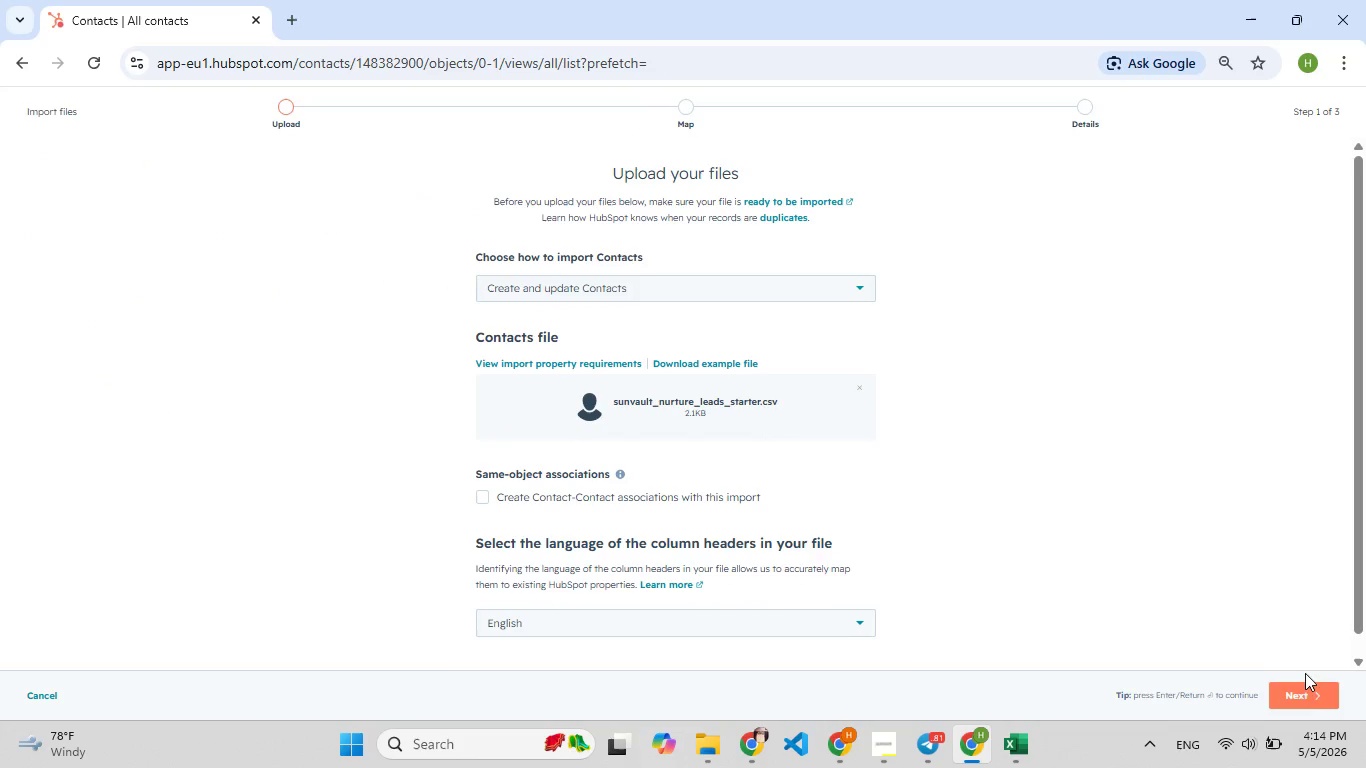 
left_click([1303, 696])
 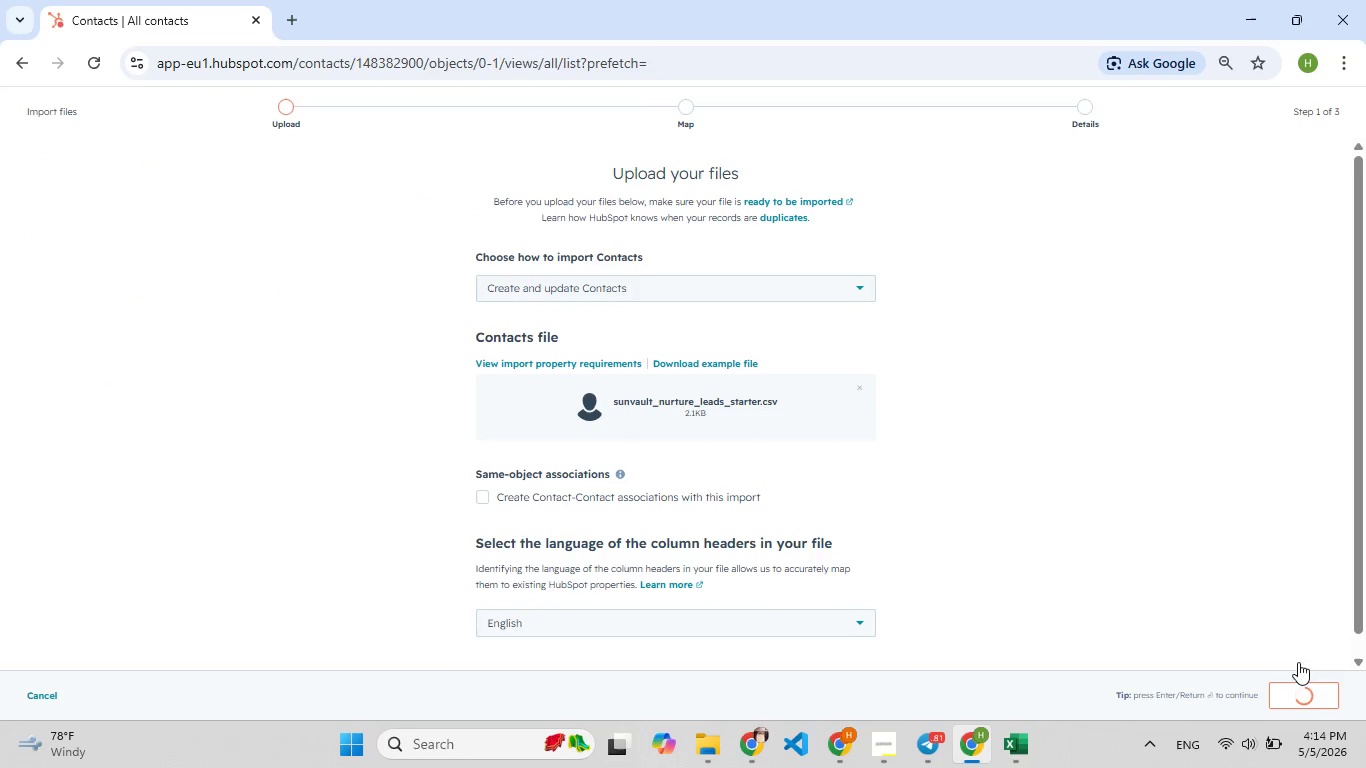 
mouse_move([1289, 608])
 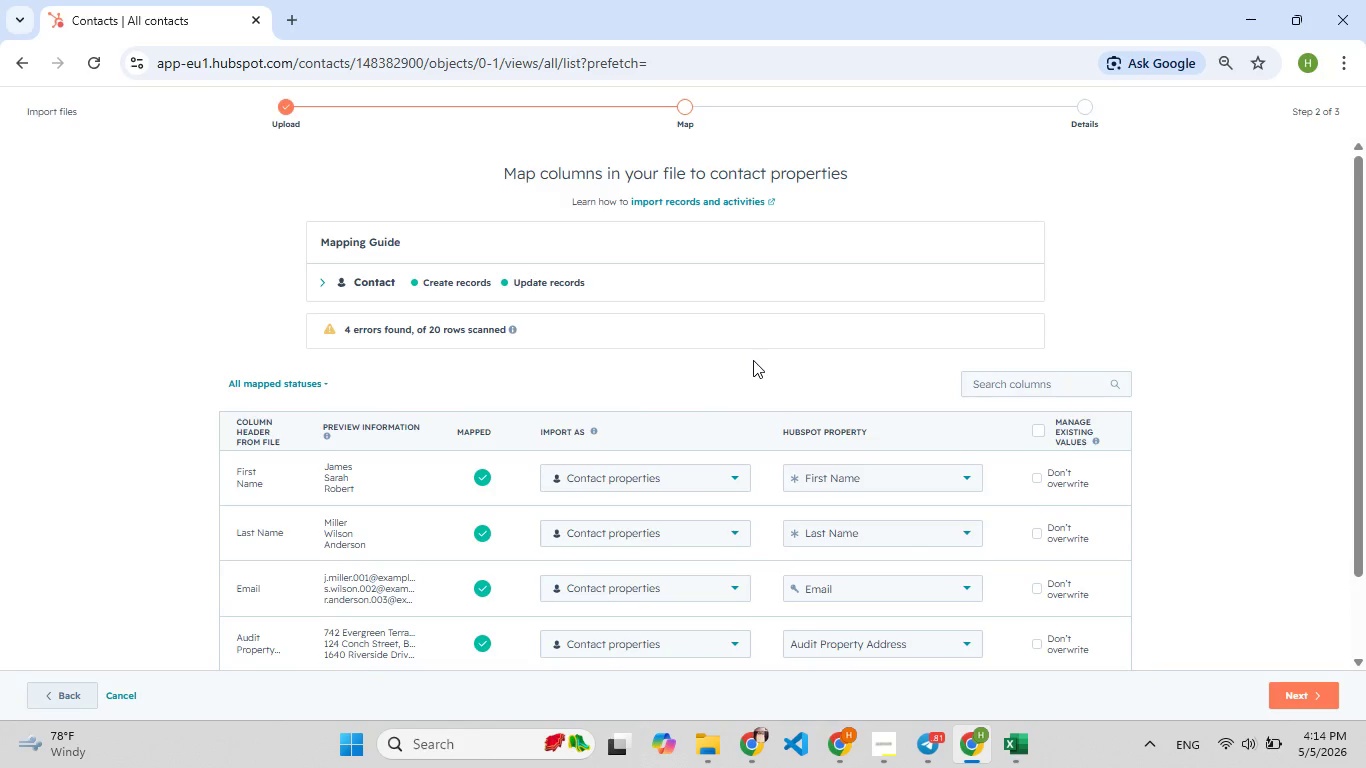 
scroll: coordinate [753, 360], scroll_direction: down, amount: 1.0
 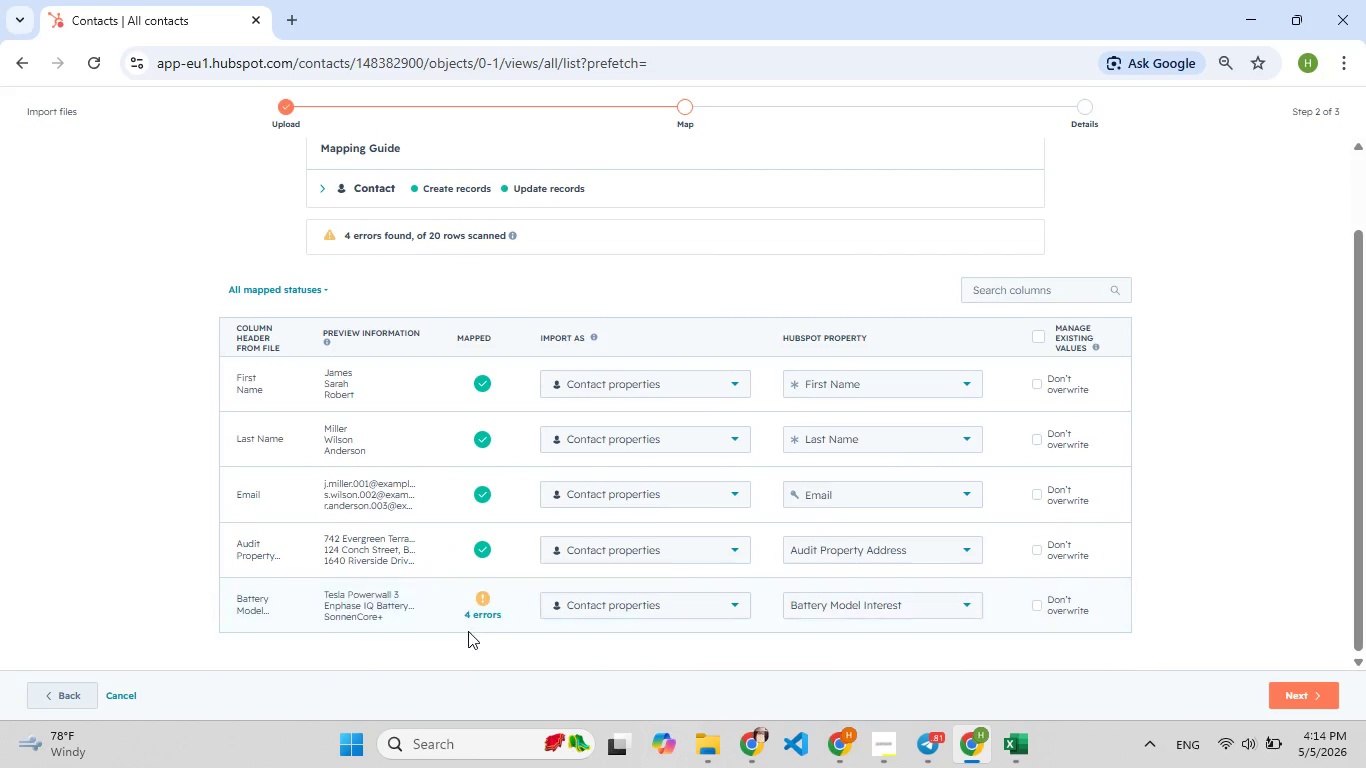 
left_click([484, 611])
 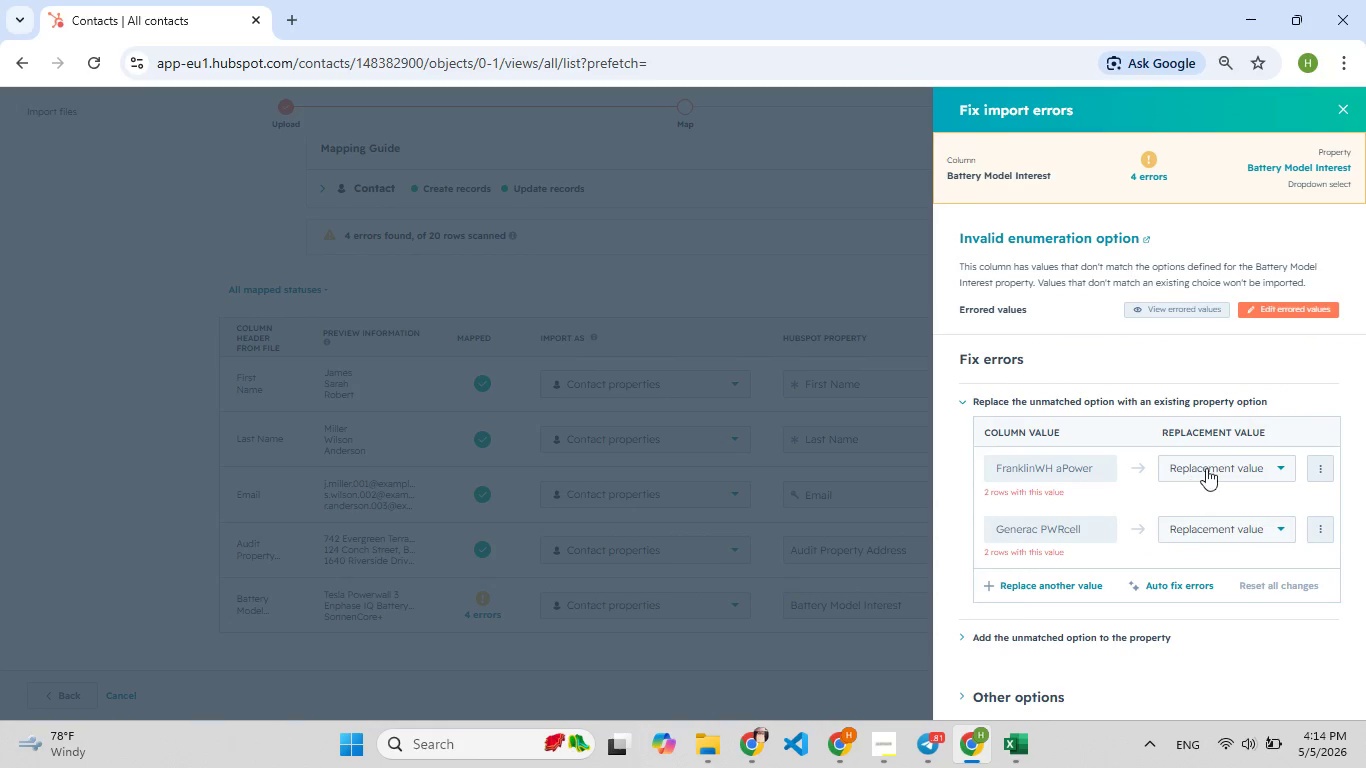 
left_click([1207, 463])
 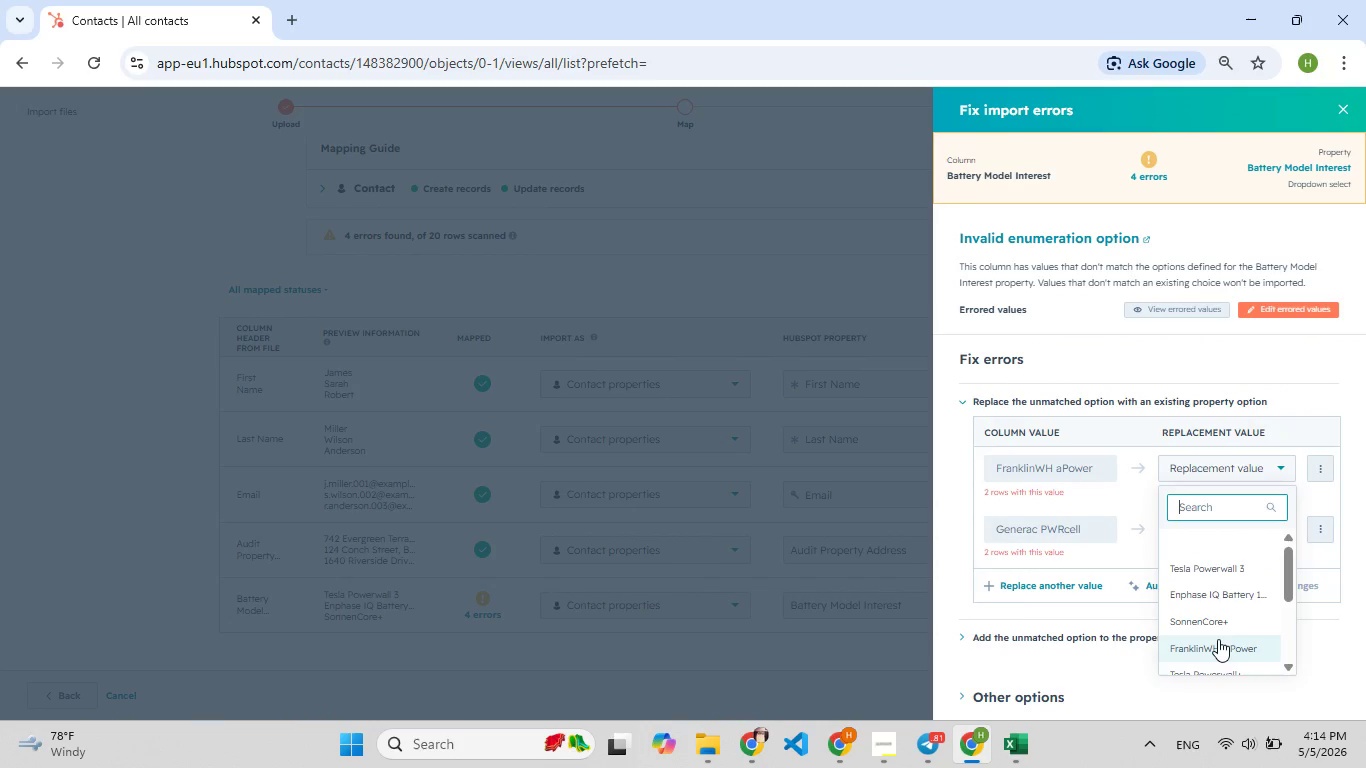 
left_click([1218, 639])
 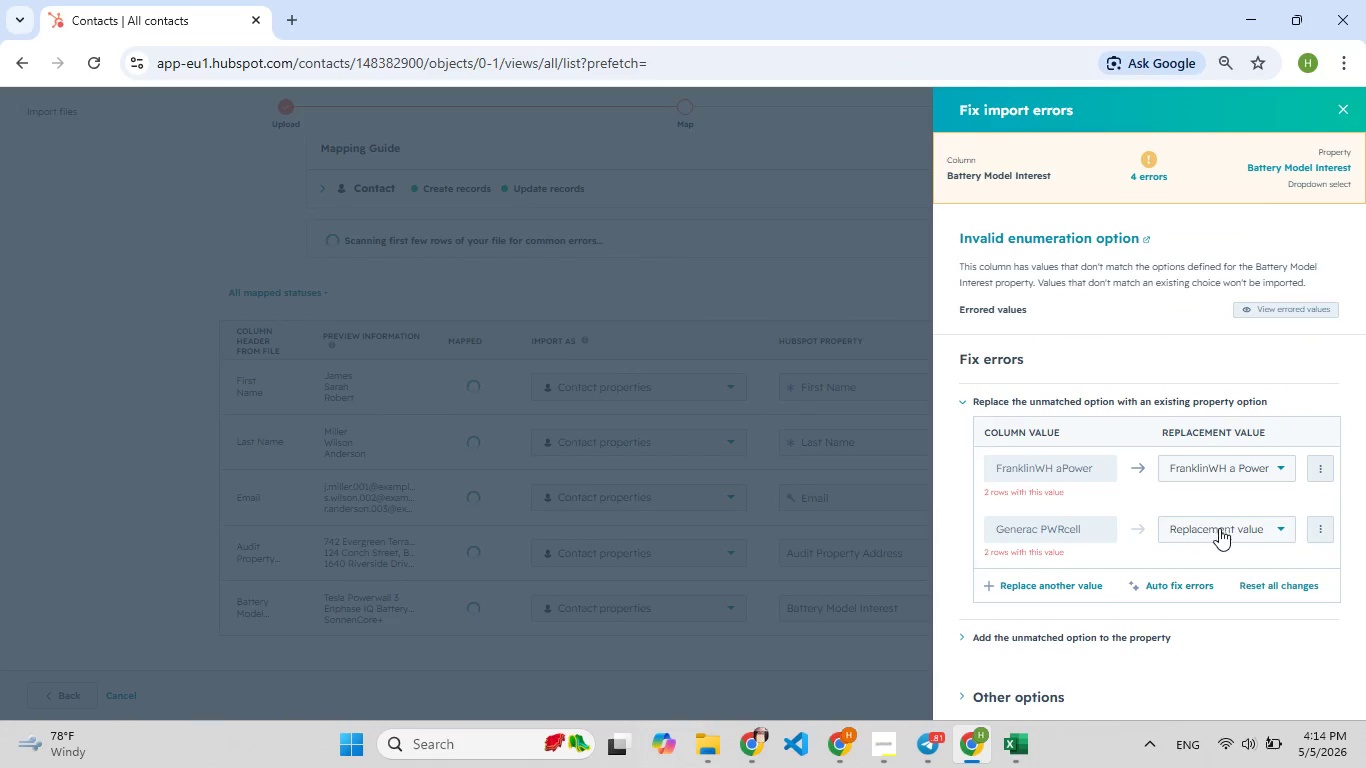 
left_click([1219, 532])
 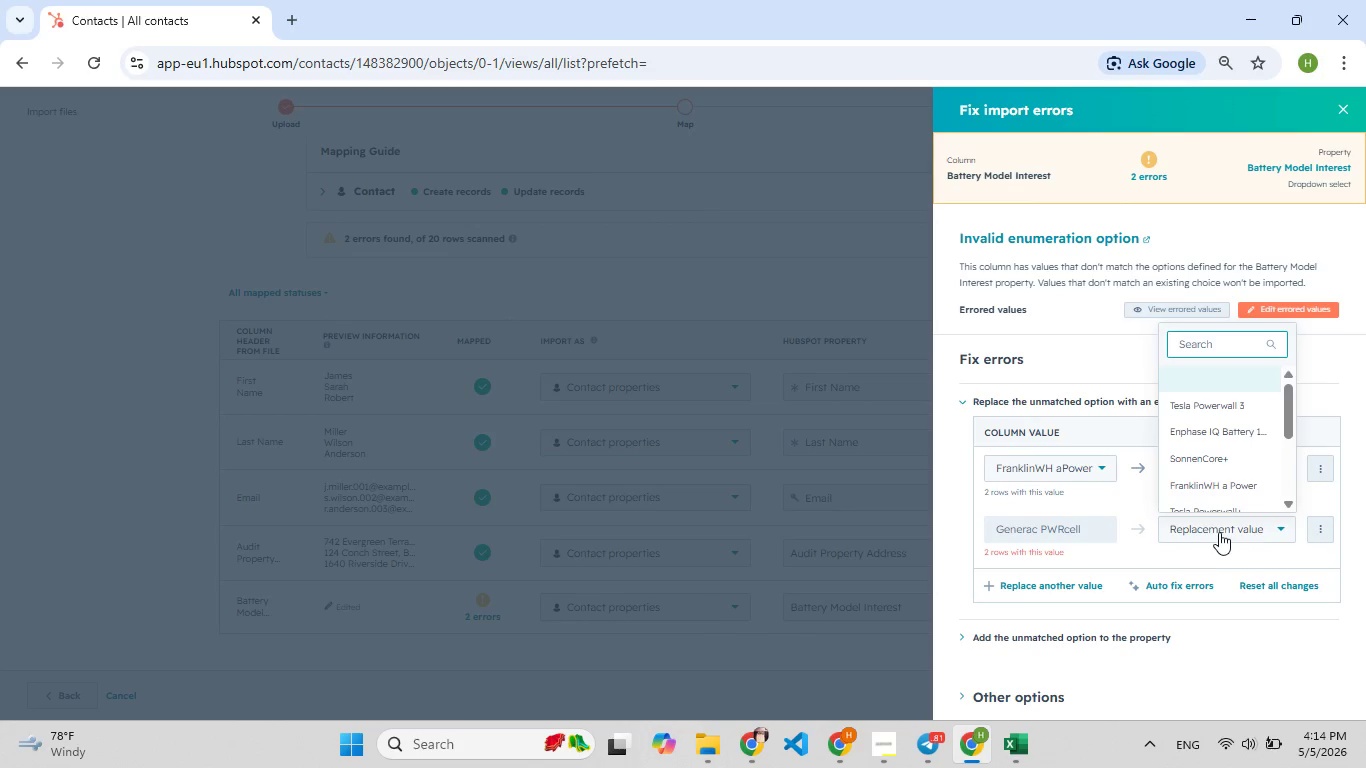 
scroll: coordinate [1215, 482], scroll_direction: down, amount: 5.0
 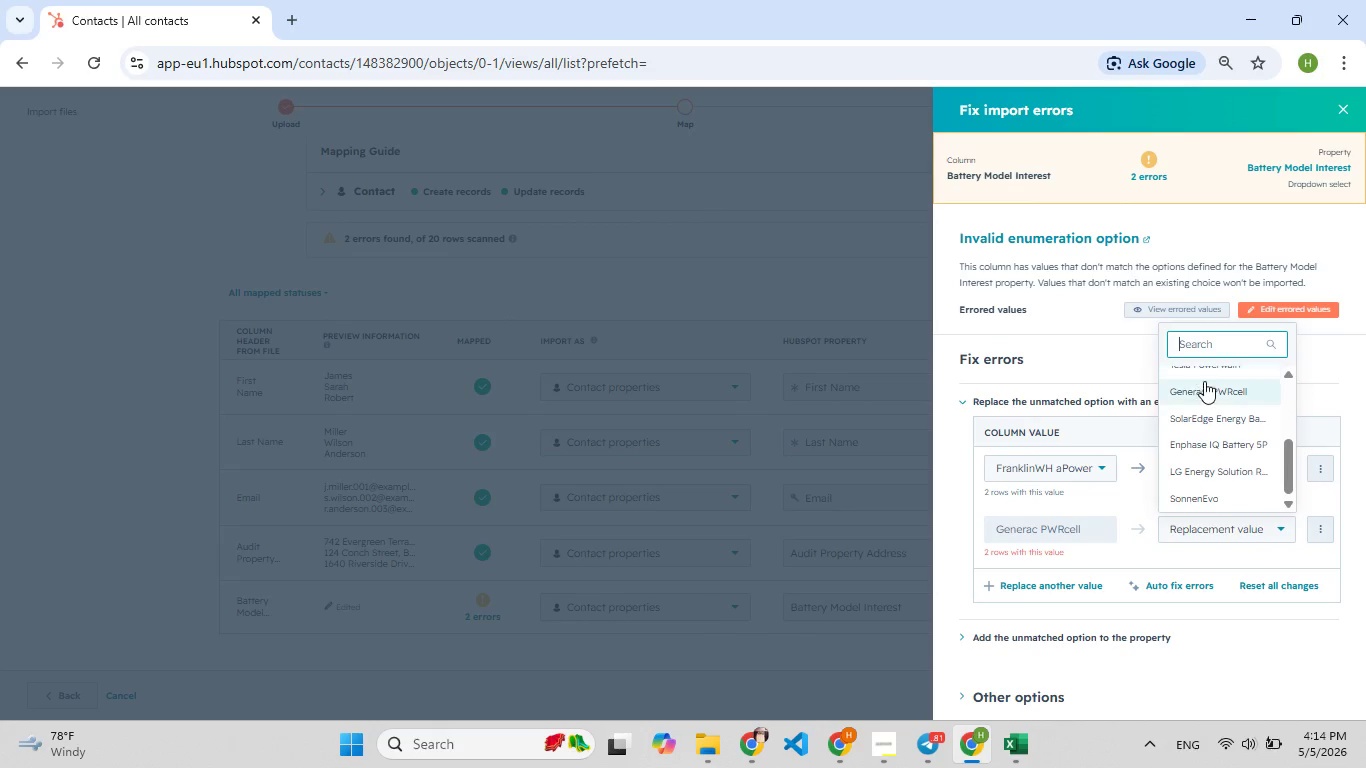 
left_click([1206, 387])
 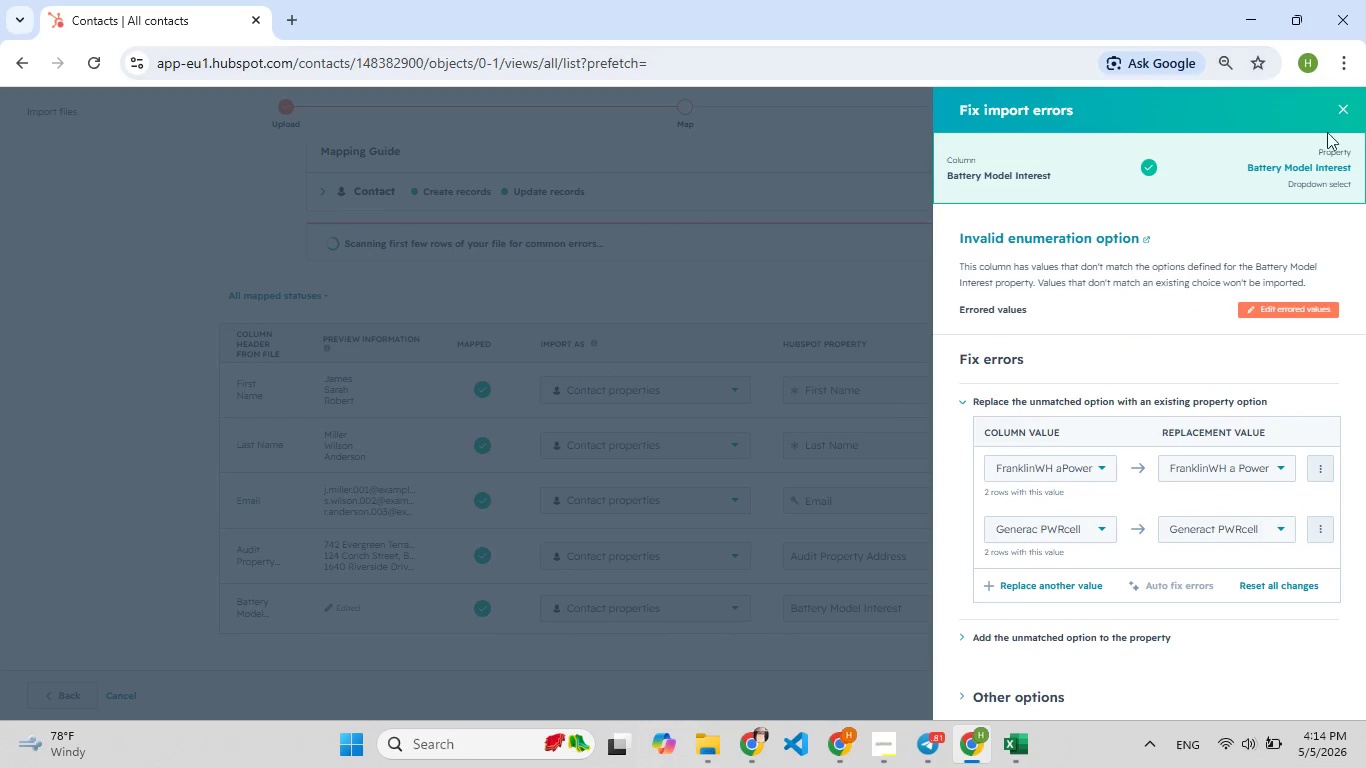 
left_click([1335, 116])
 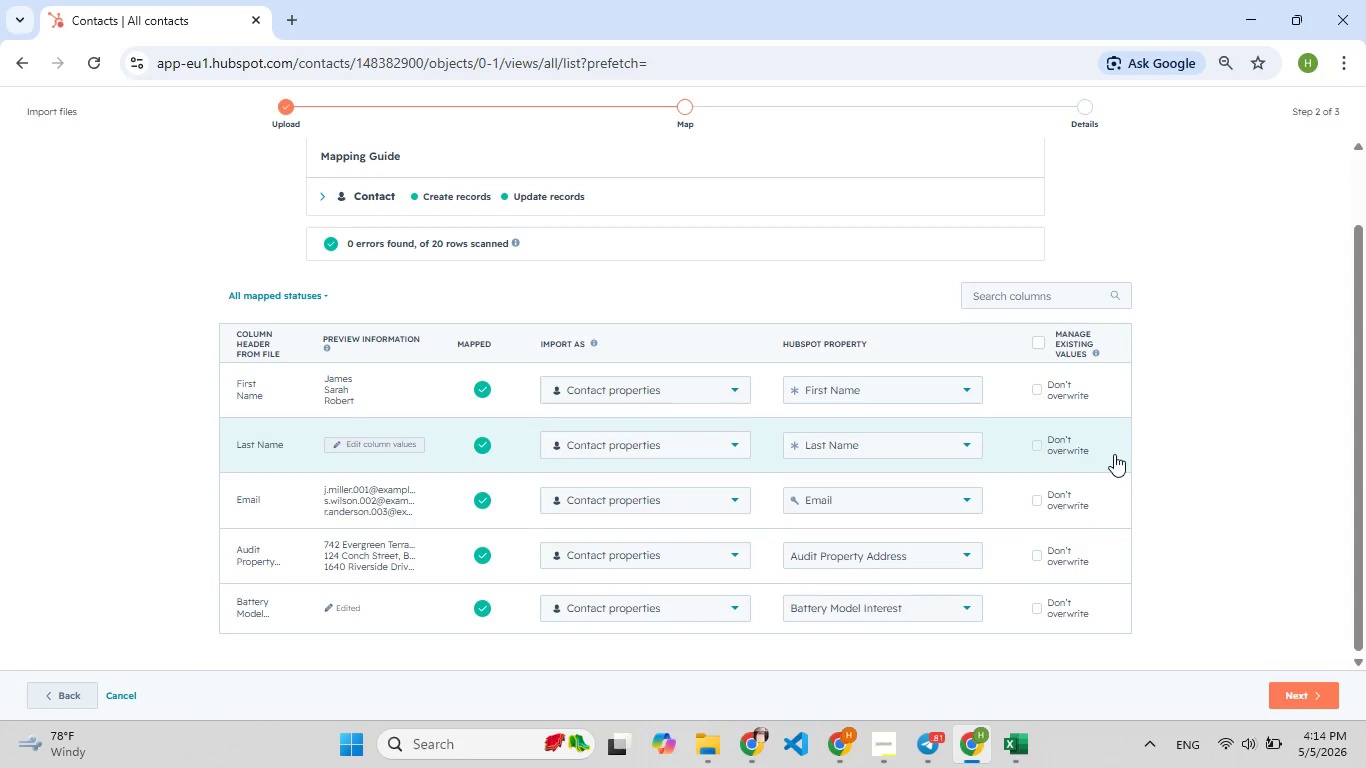 
scroll: coordinate [1114, 455], scroll_direction: down, amount: 2.0
 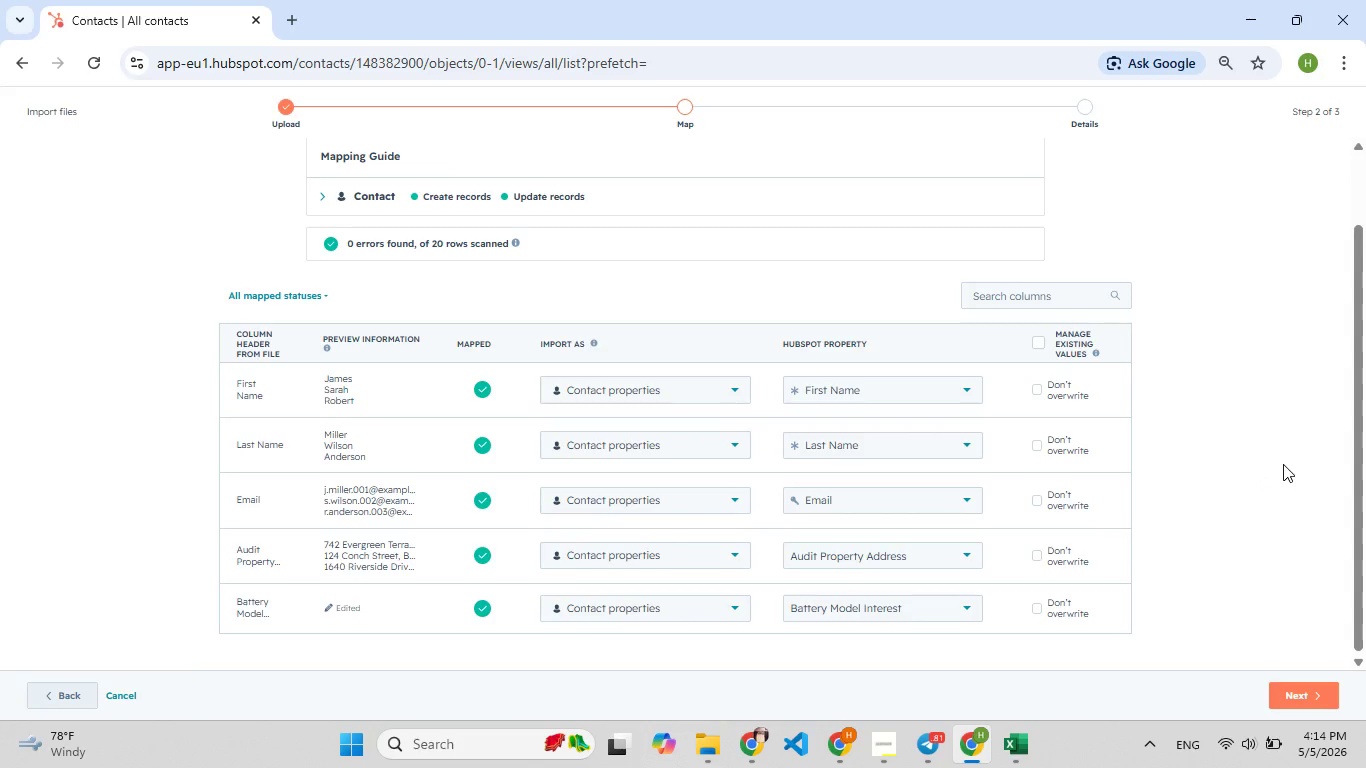 
hold_key(key=F5, duration=0.53)
 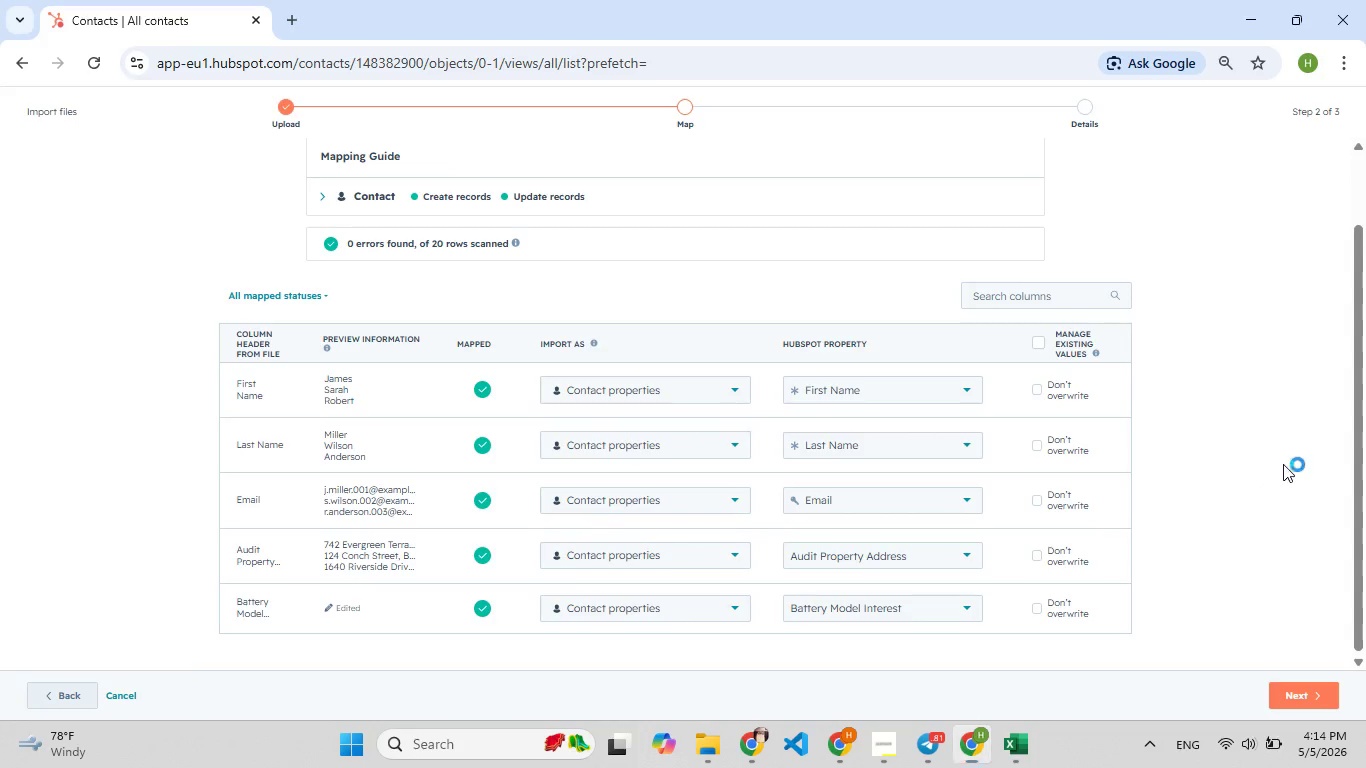 
key(Meta+Shift+S)
 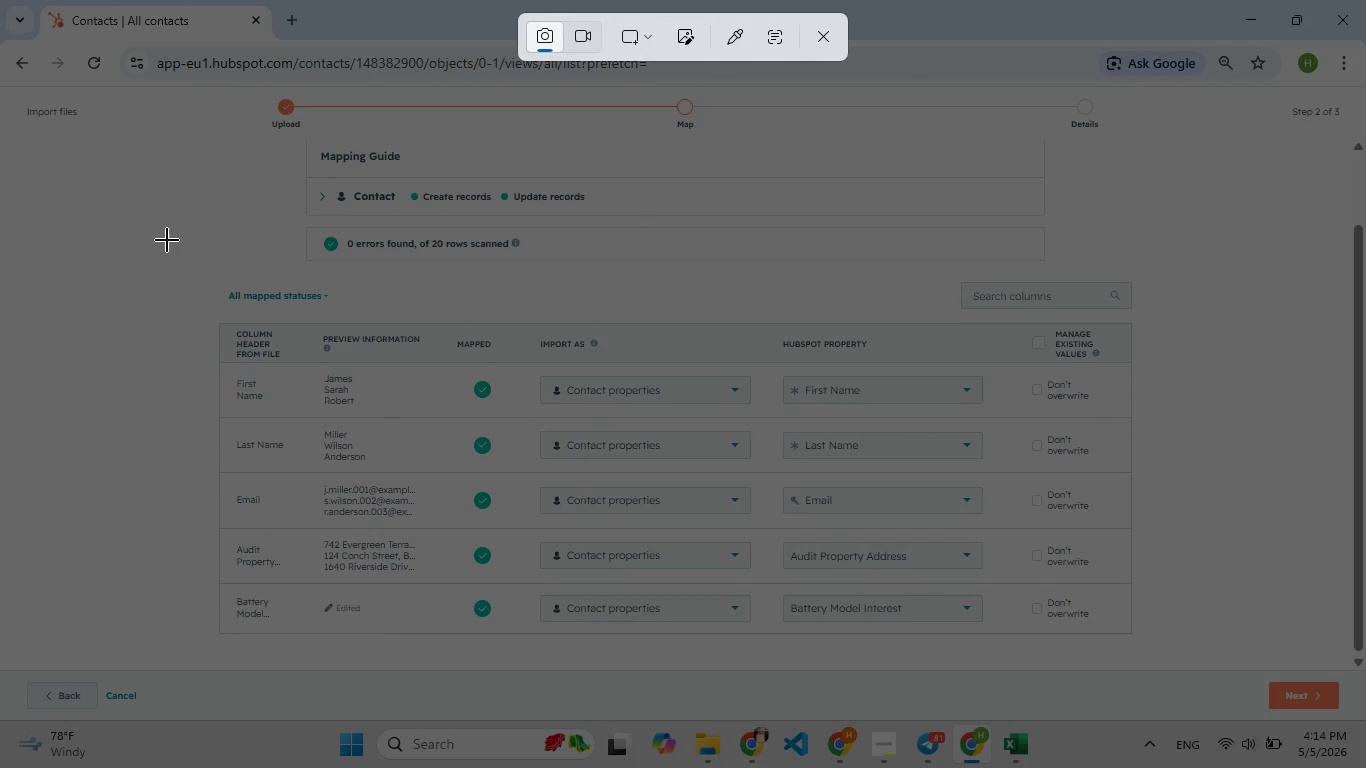 
left_click_drag(start_coordinate=[78, 235], to_coordinate=[1192, 682])
 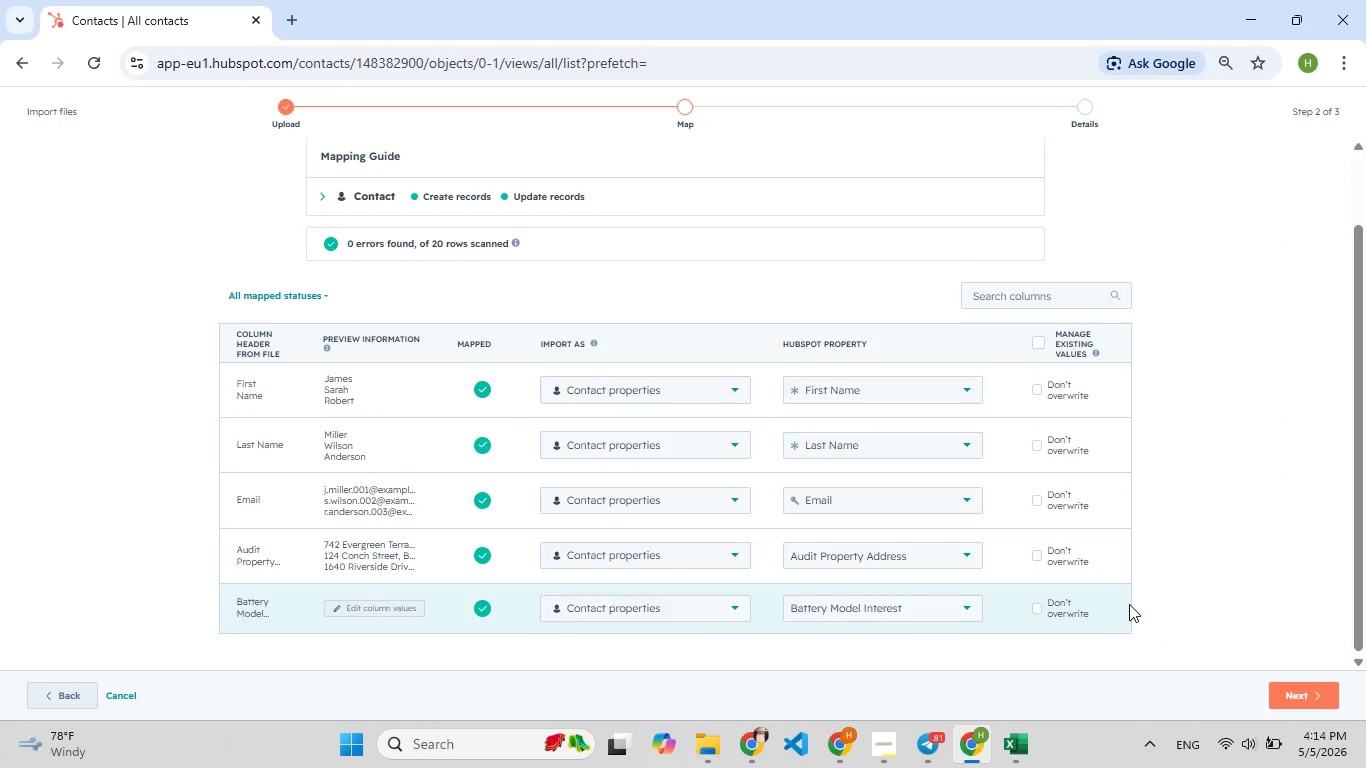 
left_click([1106, 486])
 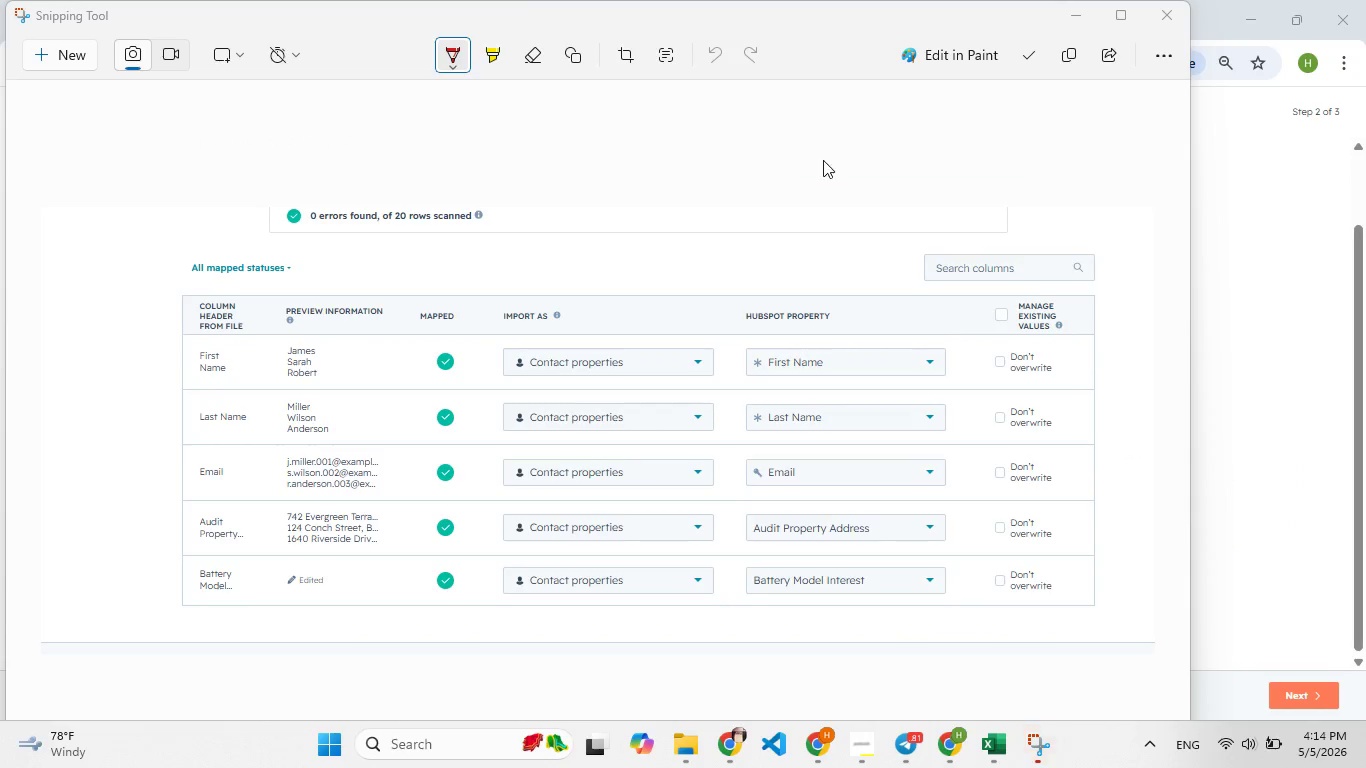 
left_click([1023, 61])
 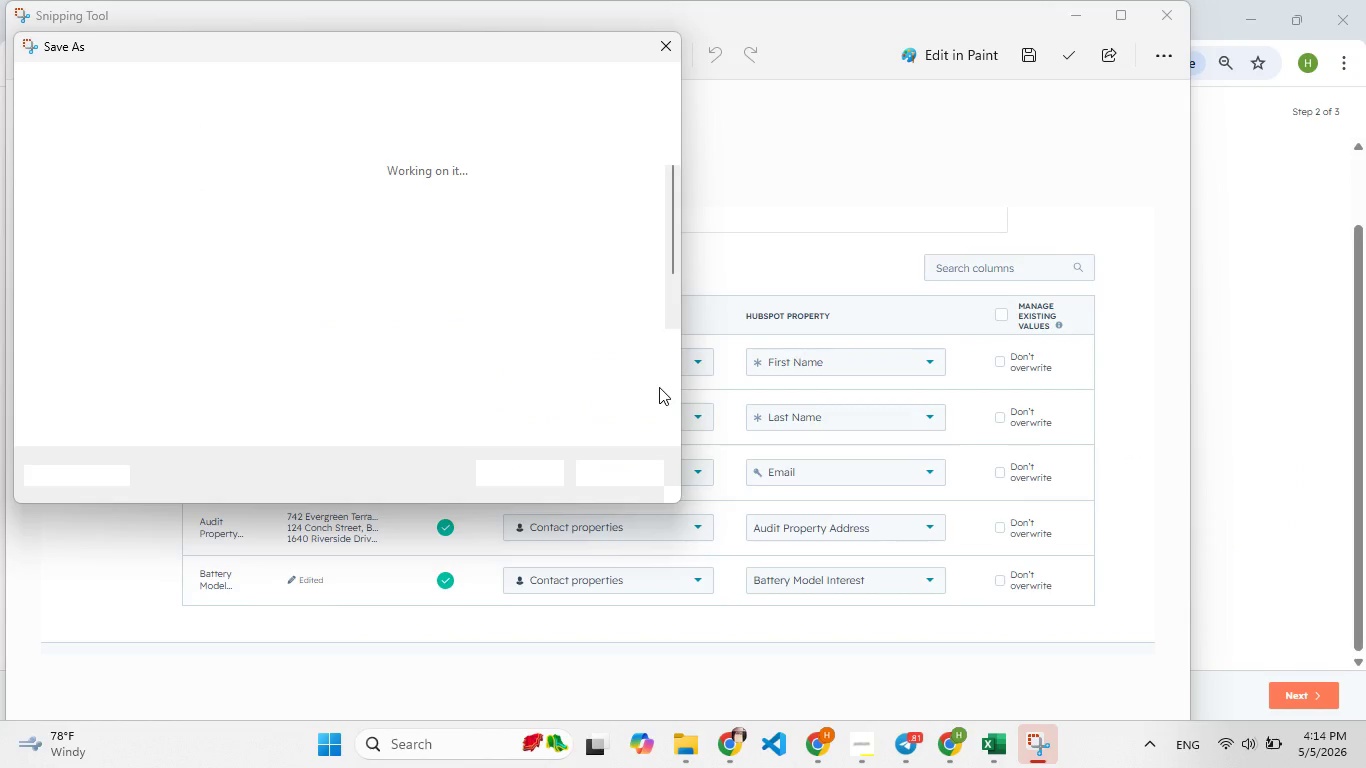 
type(All Contact Mapped)
 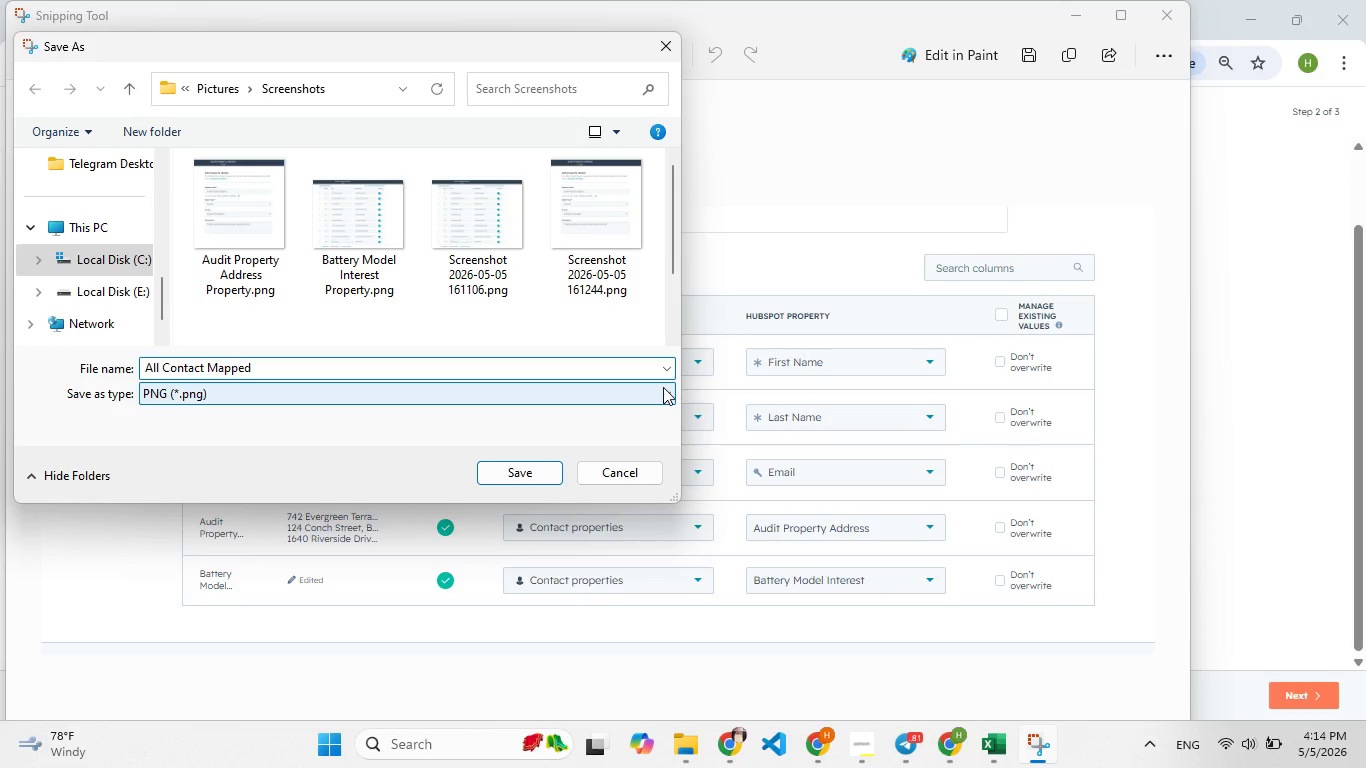 
type( Correctly)
 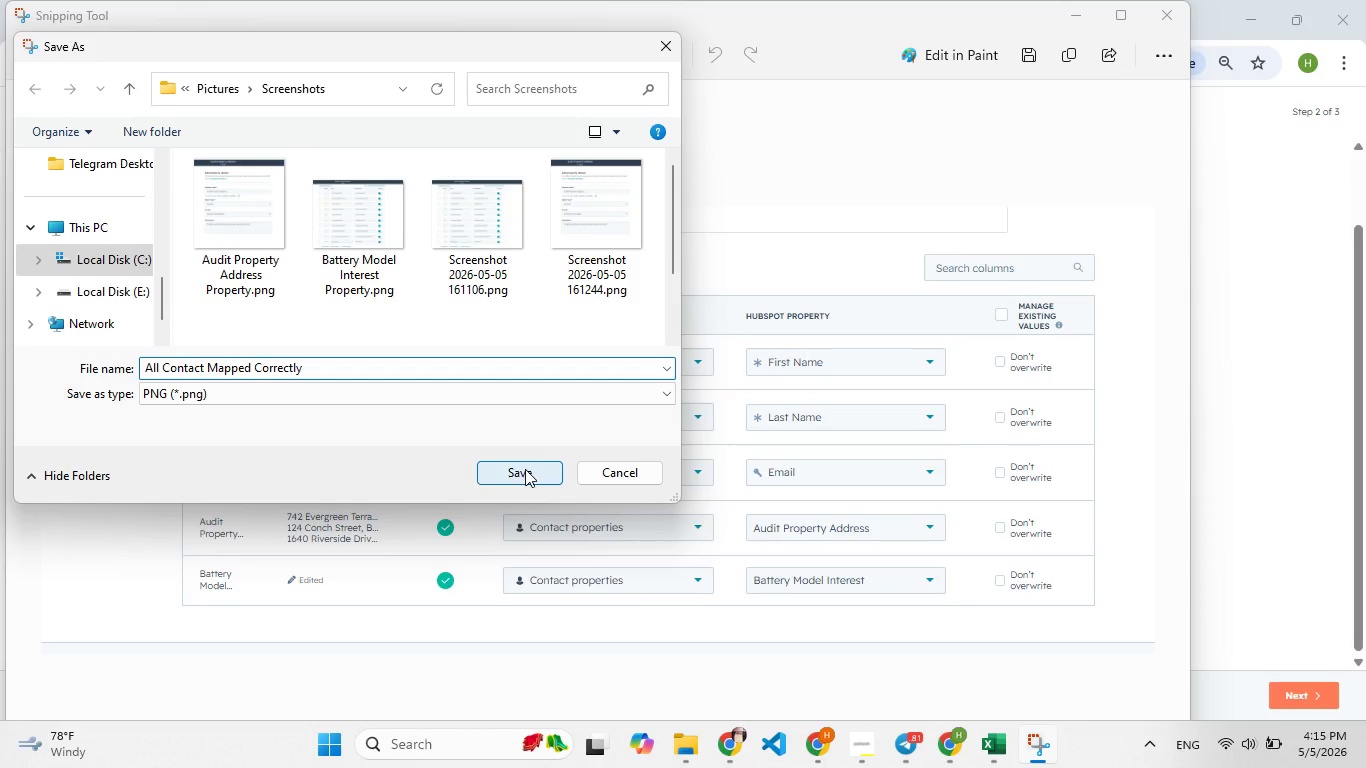 
left_click([158, 367])
 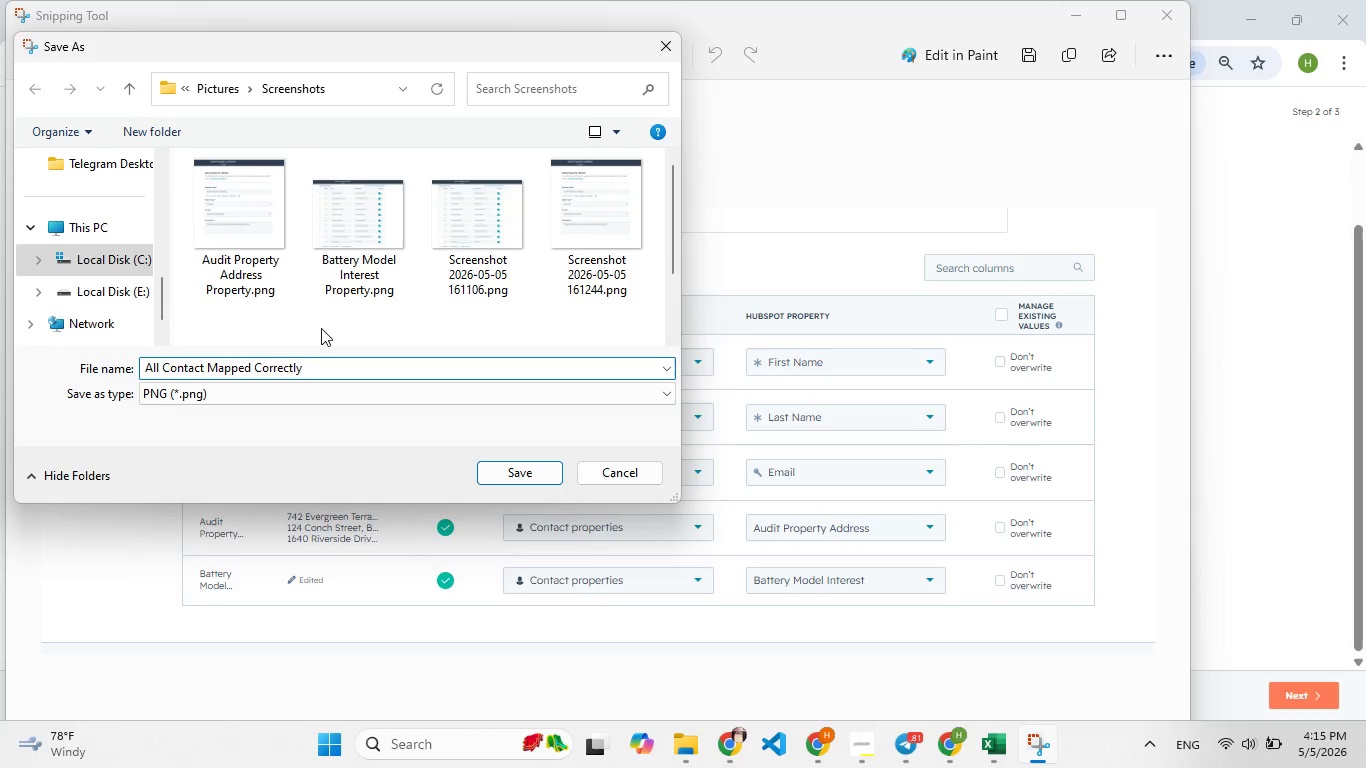 
type( In[F9])
key(Backspace)
type(mpoert data )
 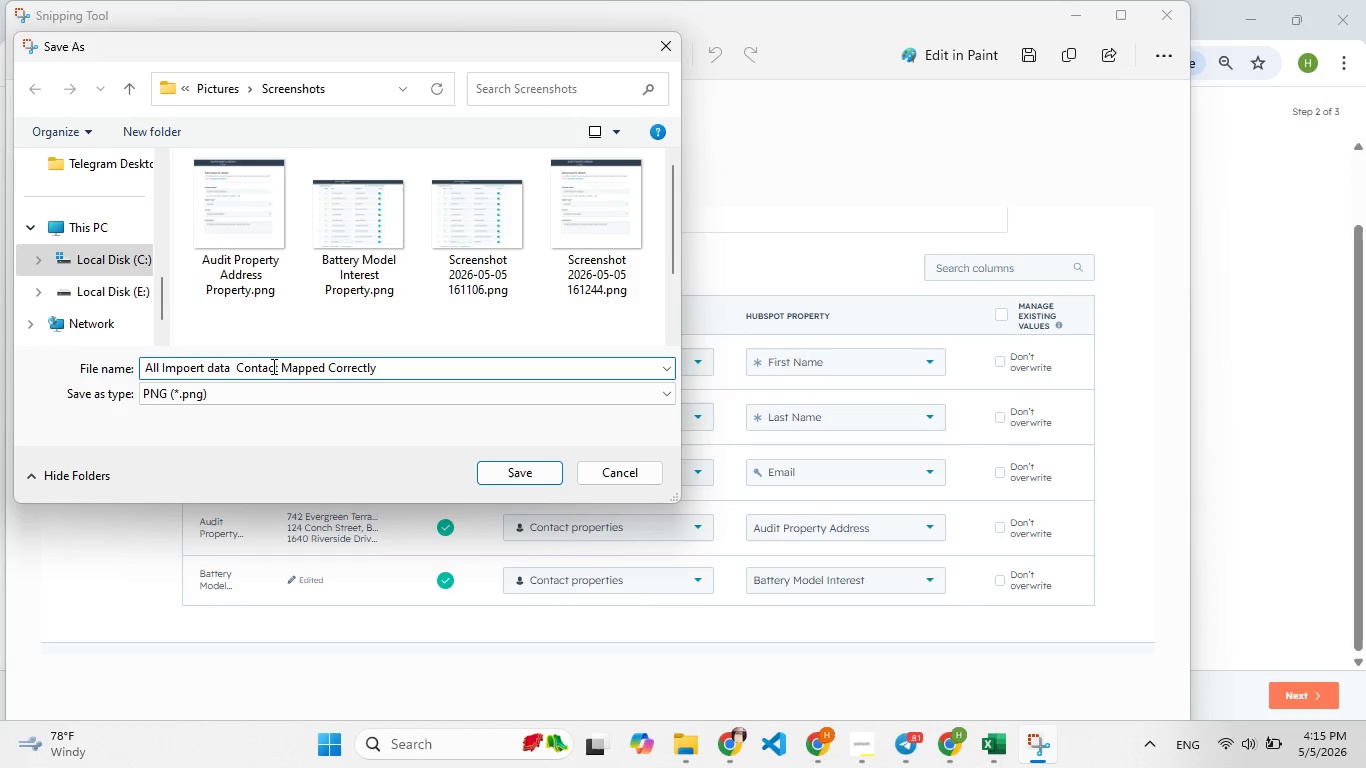 
left_click_drag(start_coordinate=[283, 369], to_coordinate=[237, 375])
 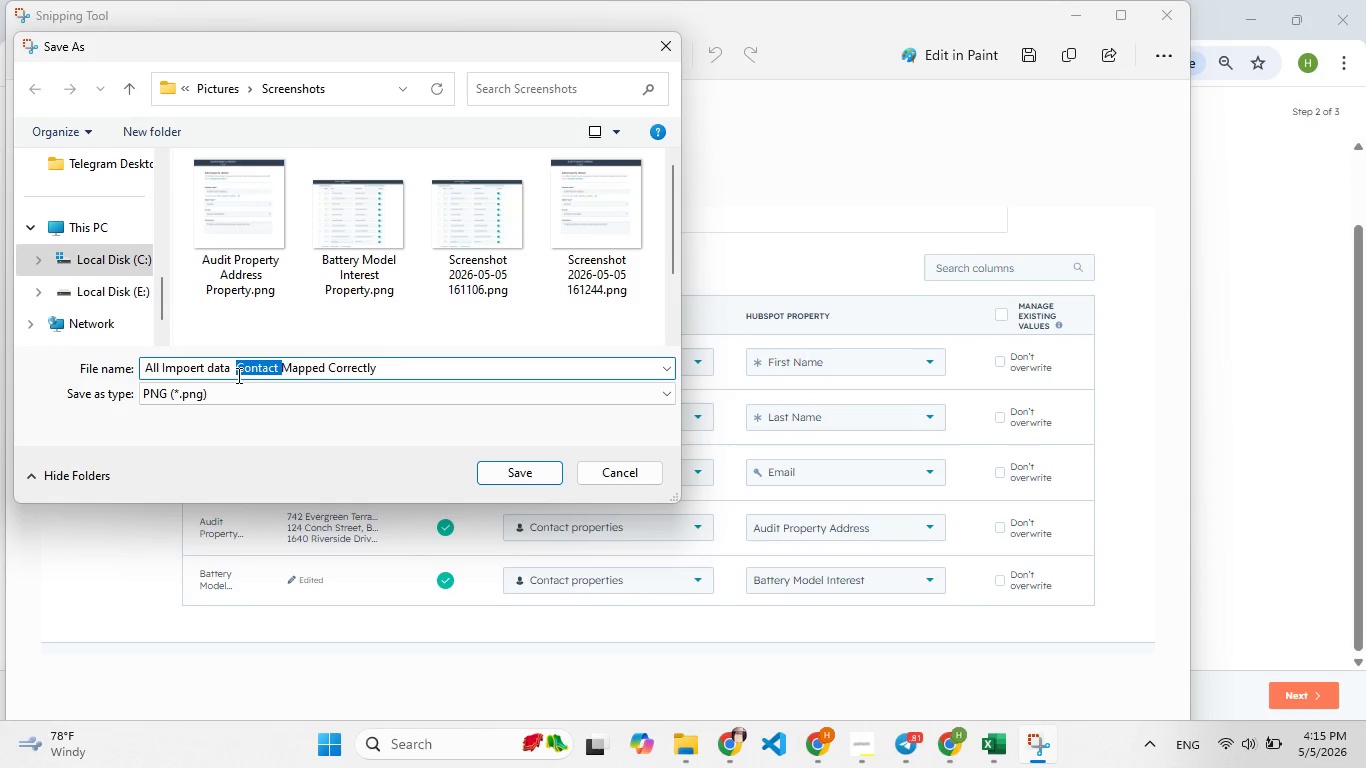 
key(F9)
 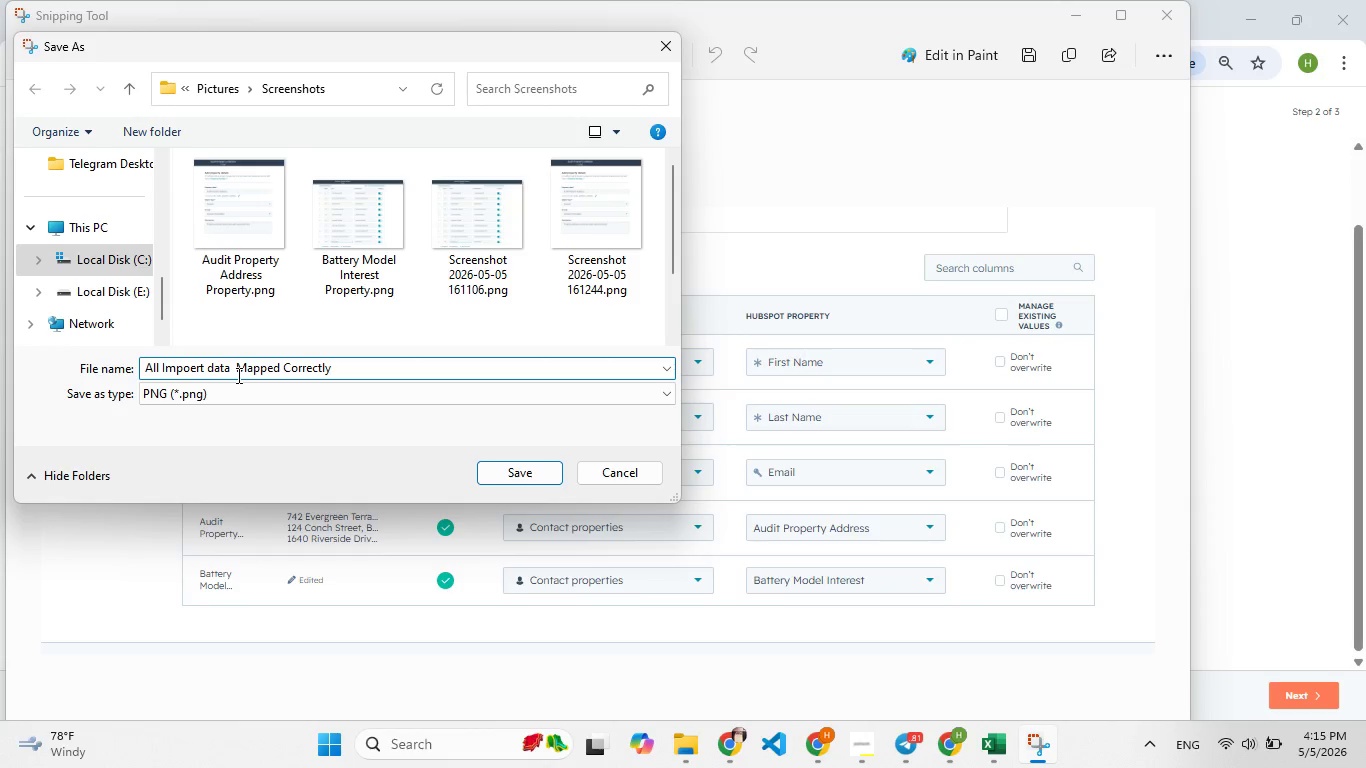 
key(Backspace)
 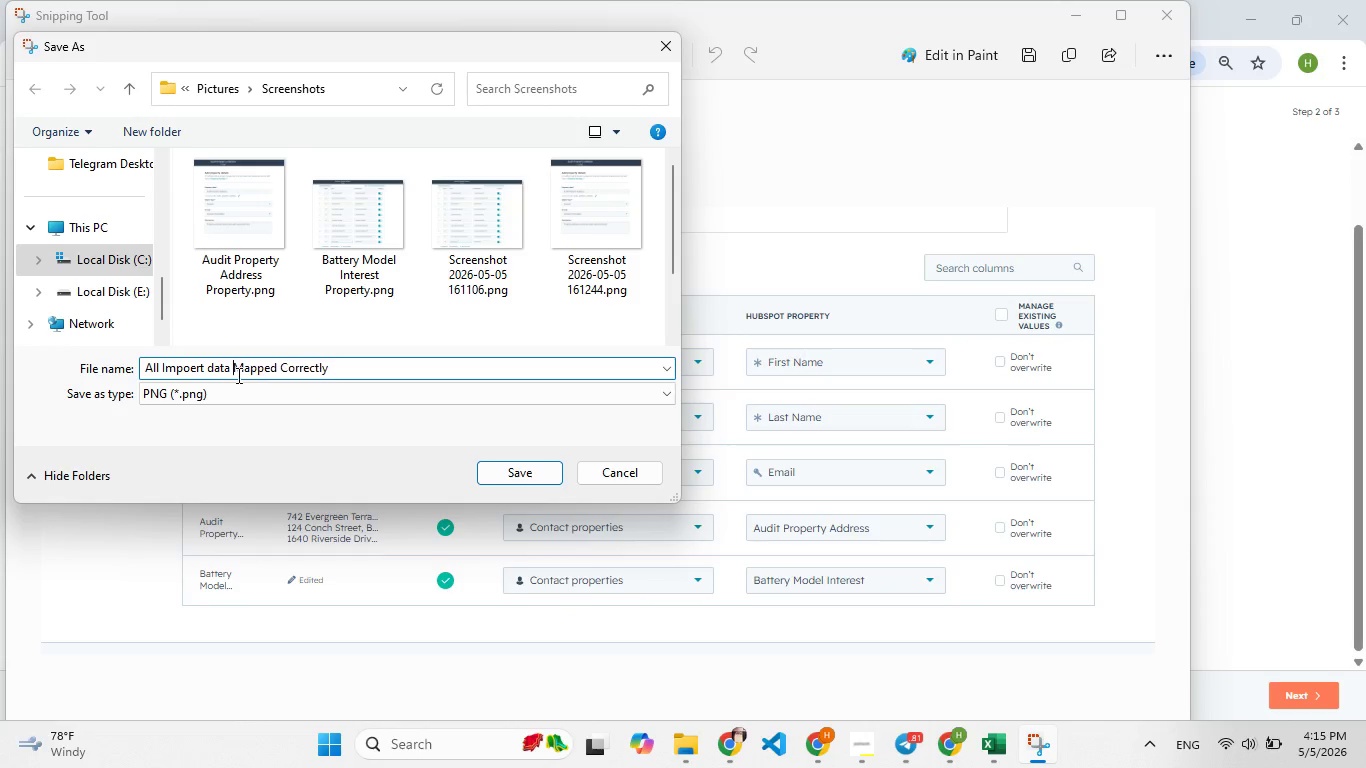 
key(Backspace)
 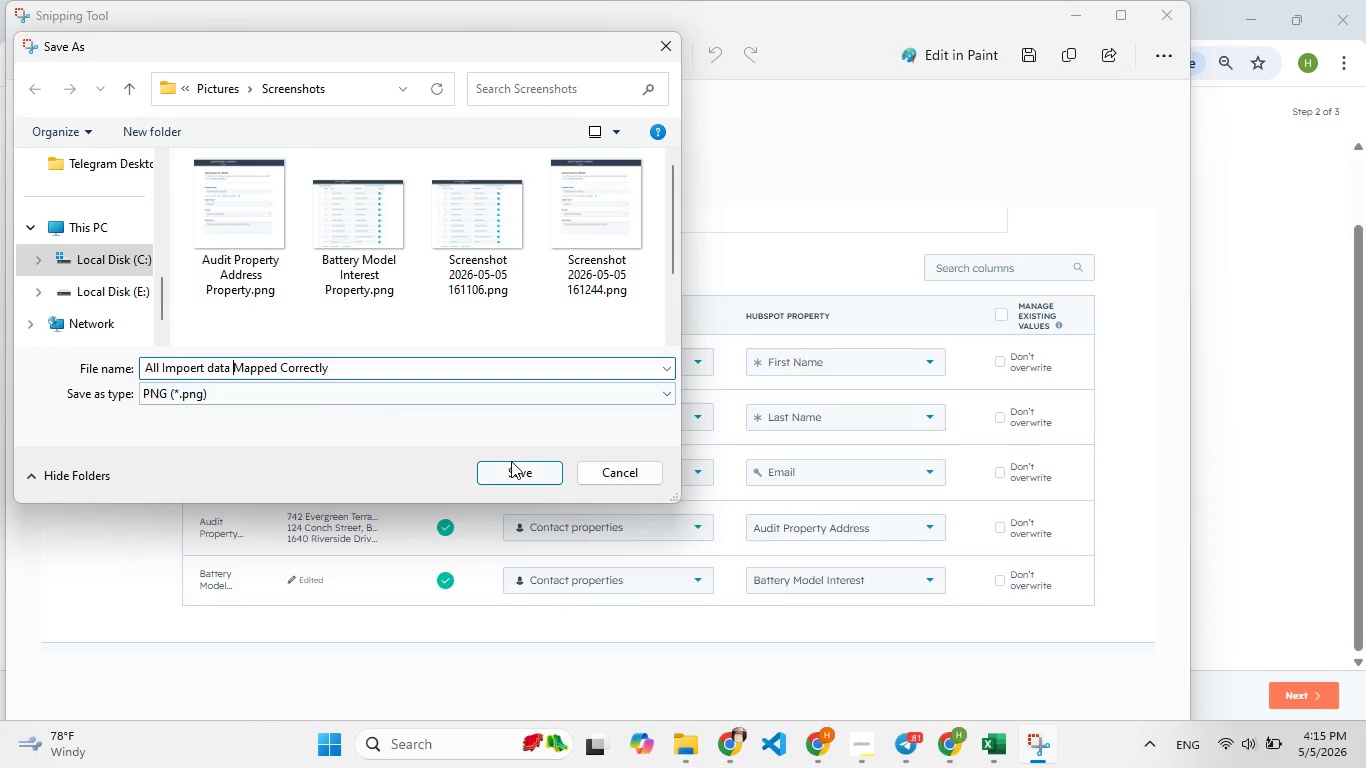 
key(F9)
 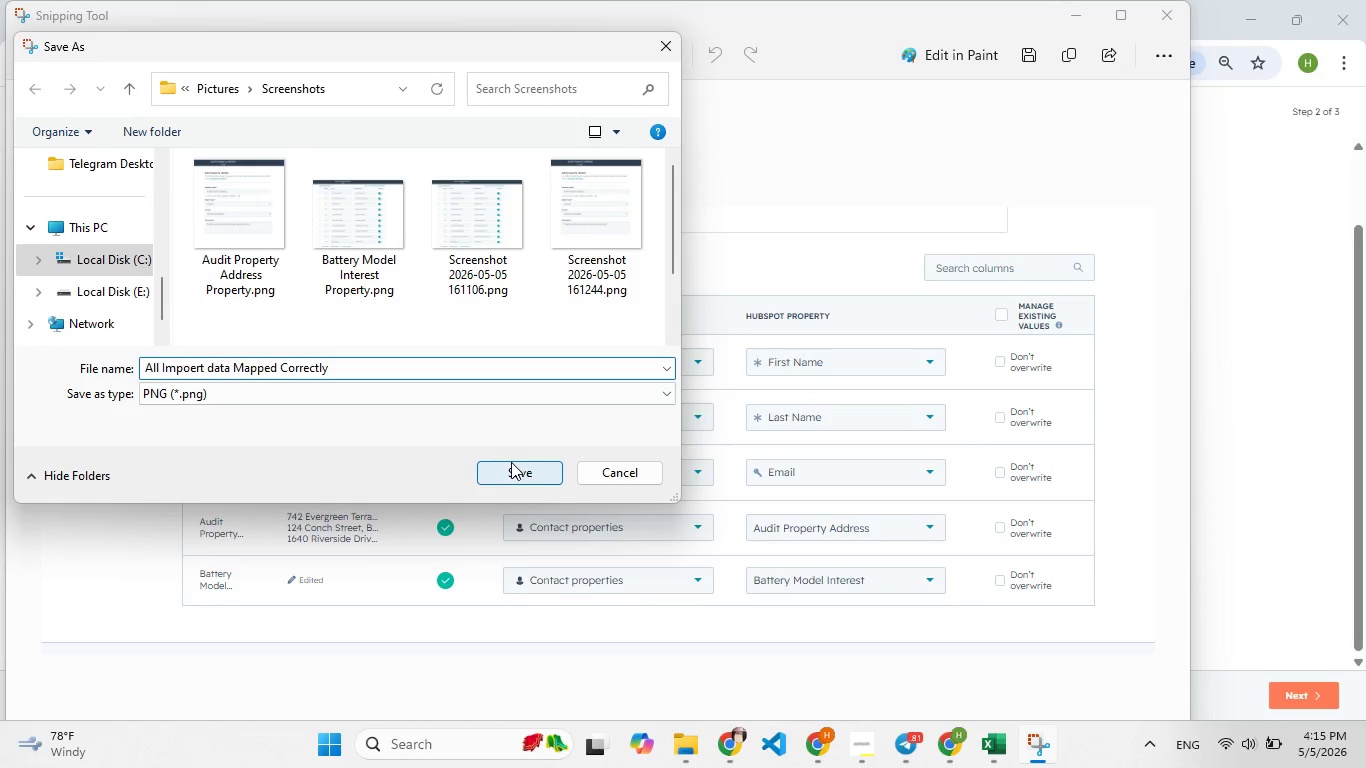 
left_click([511, 463])
 